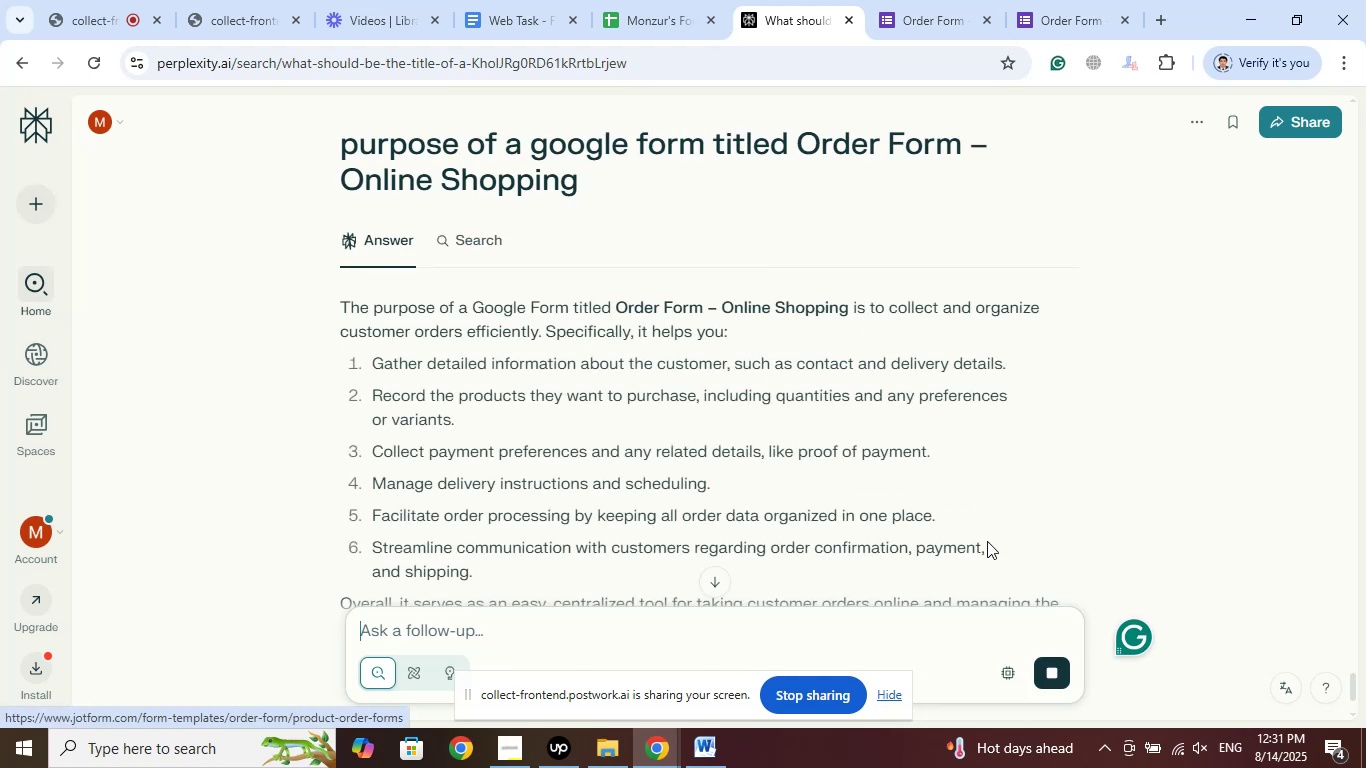 
wait(5.71)
 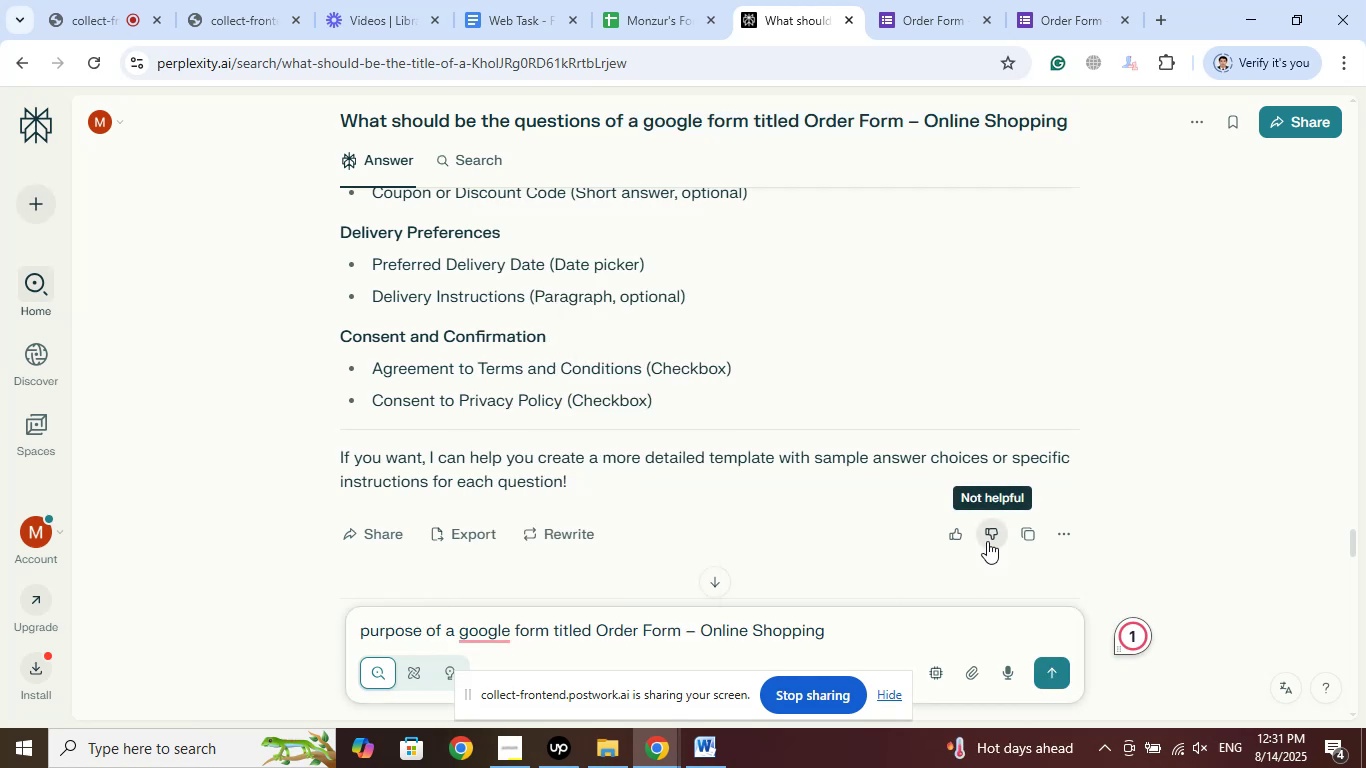 
left_click([569, 749])
 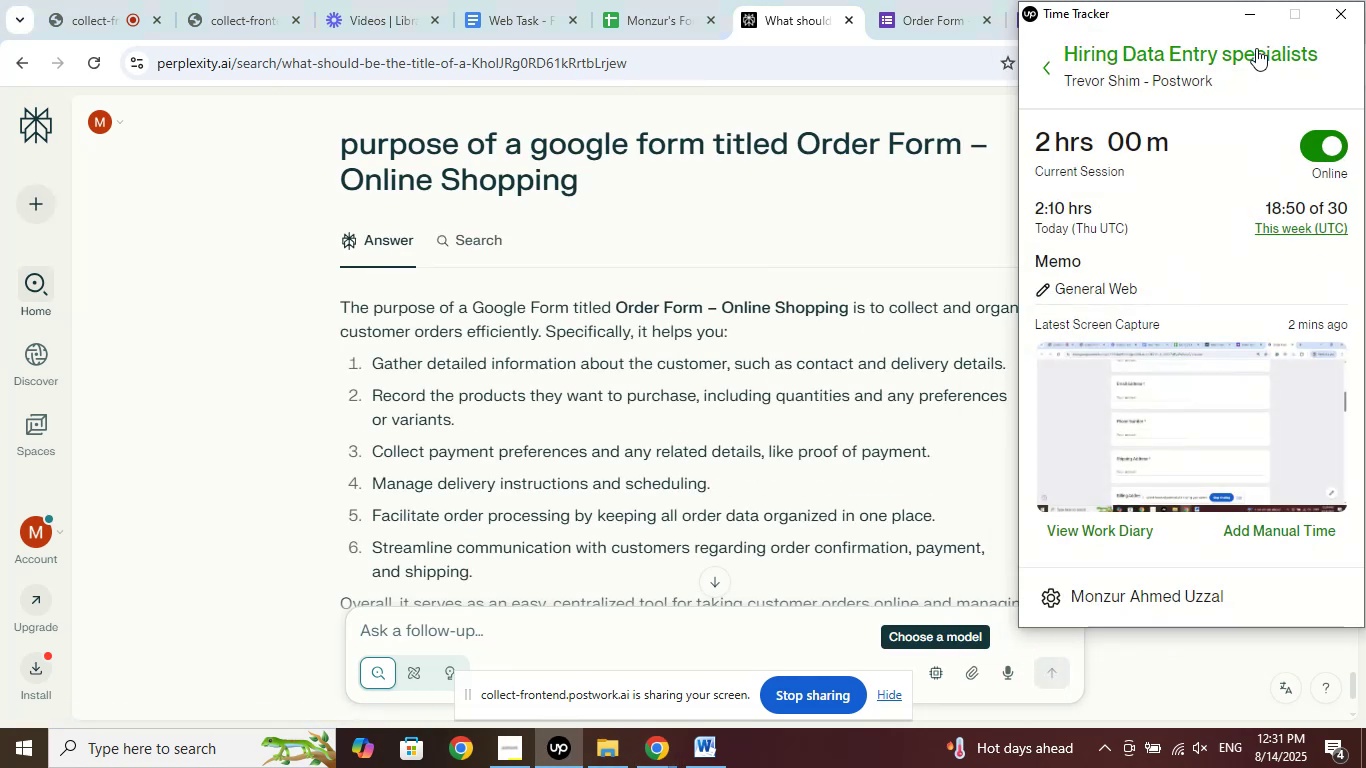 
wait(6.8)
 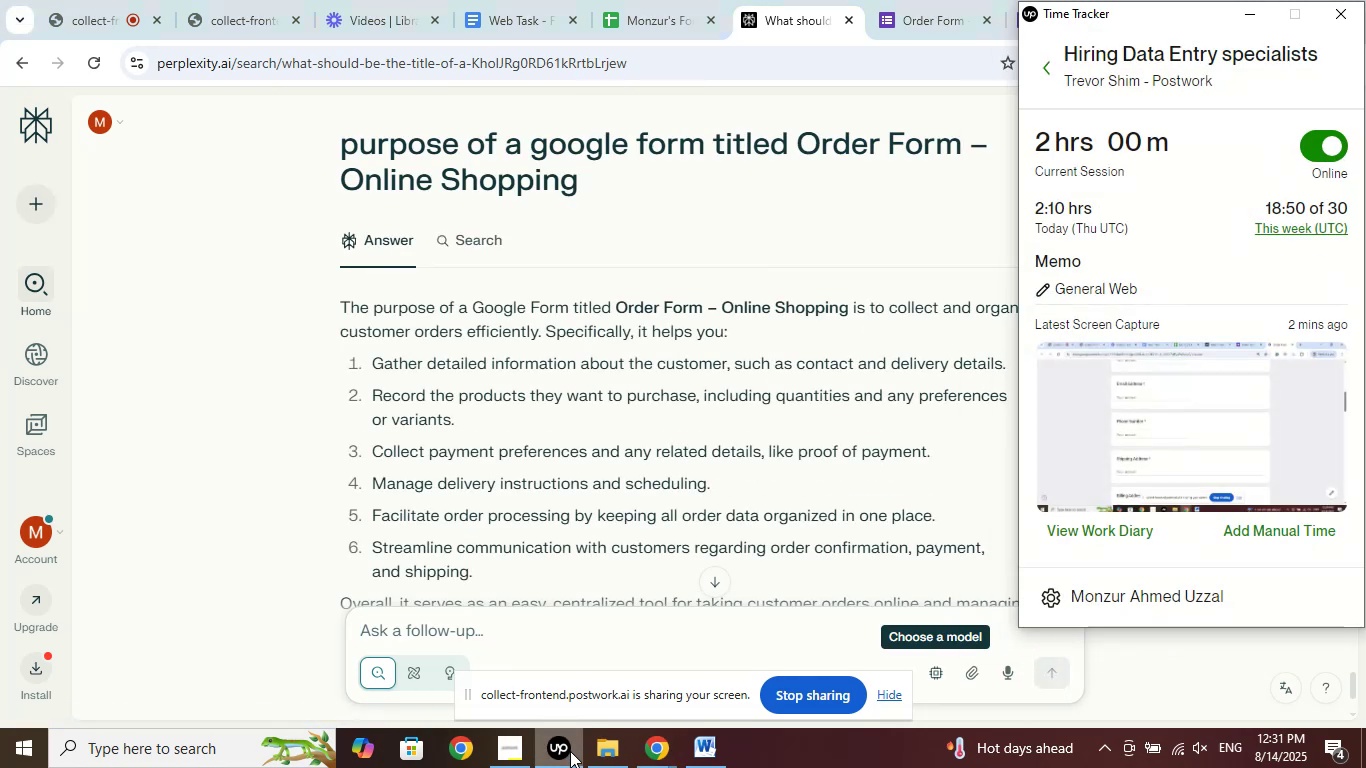 
left_click([1255, 13])
 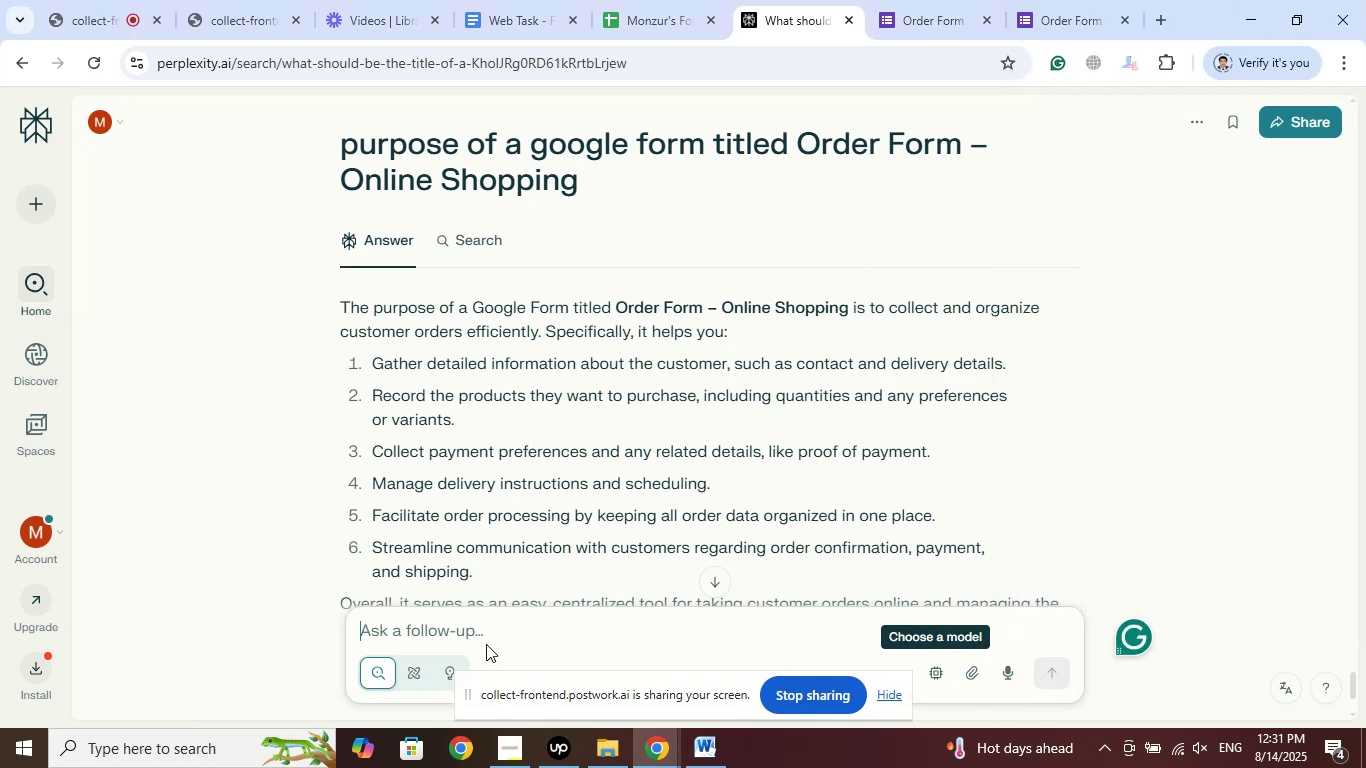 
left_click([486, 627])
 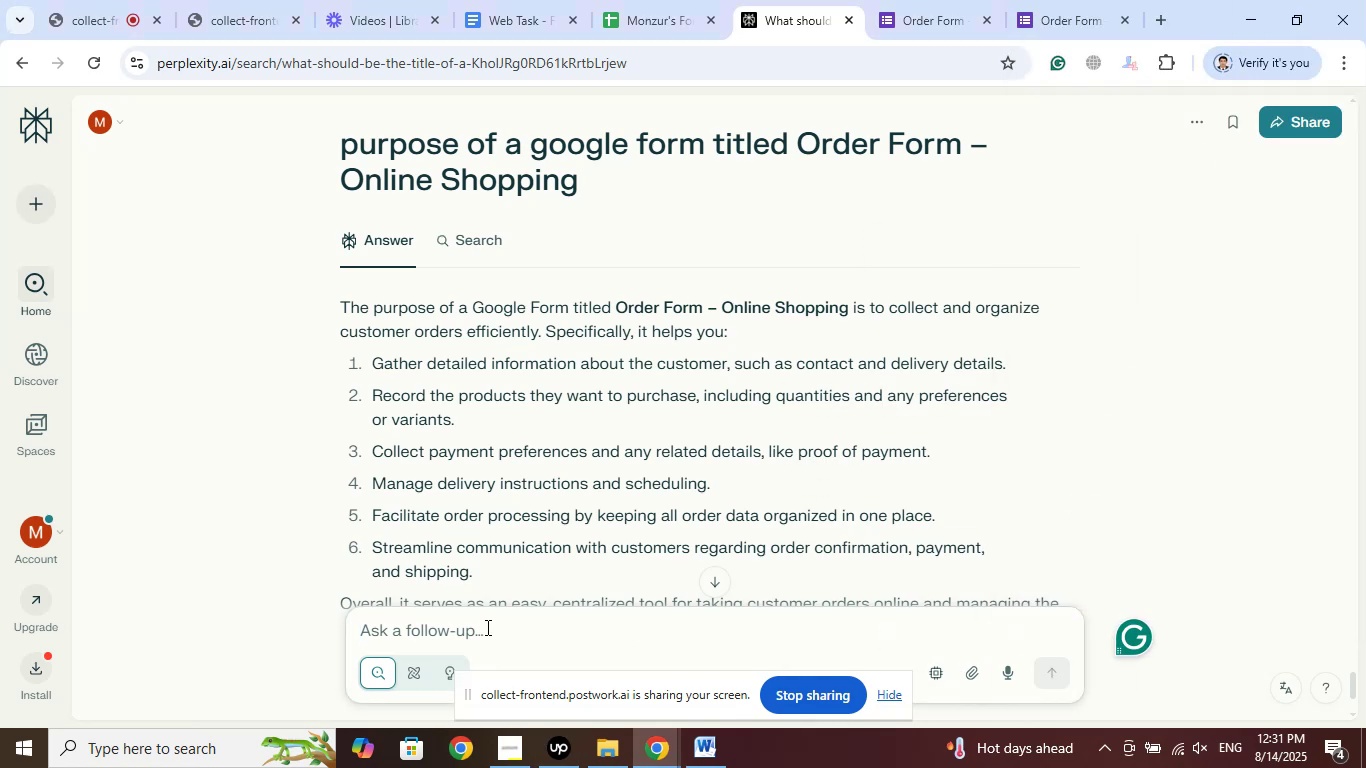 
type(in brief)
 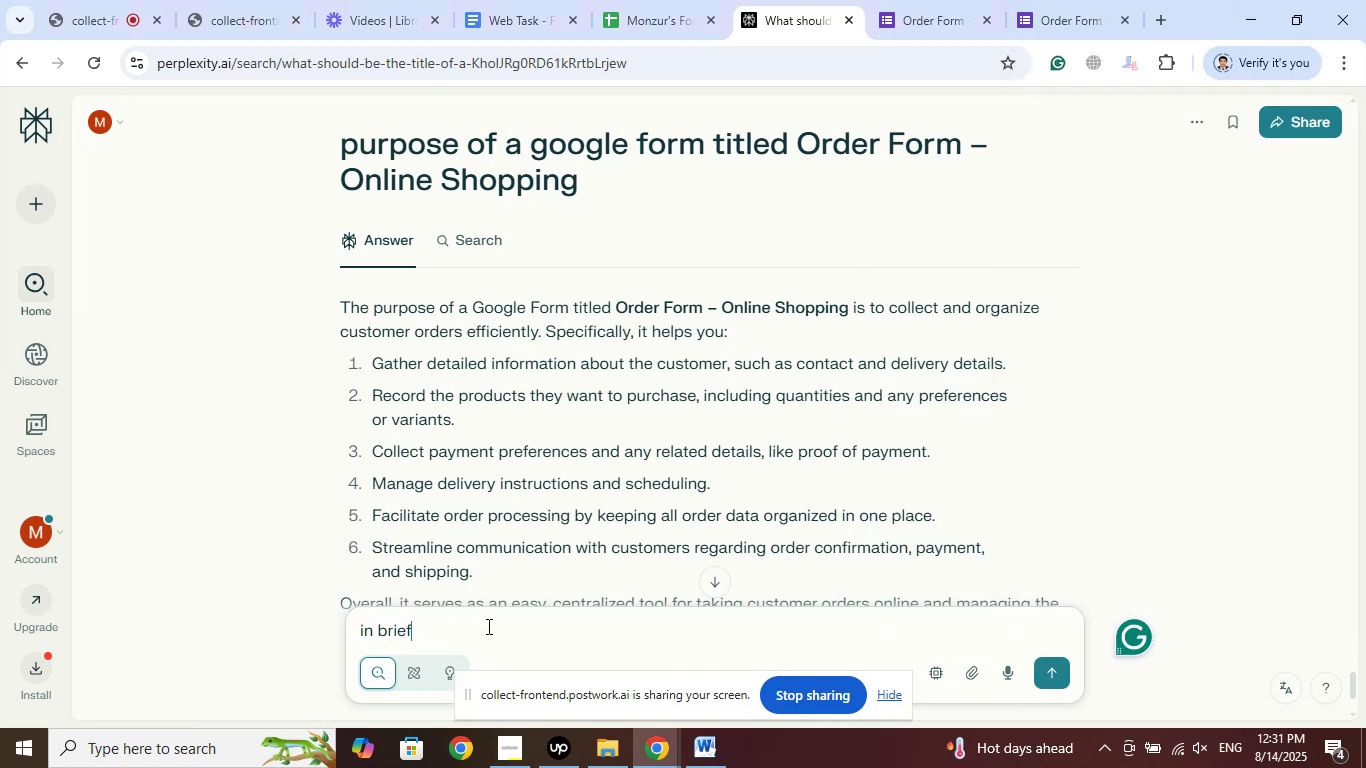 
key(Enter)
 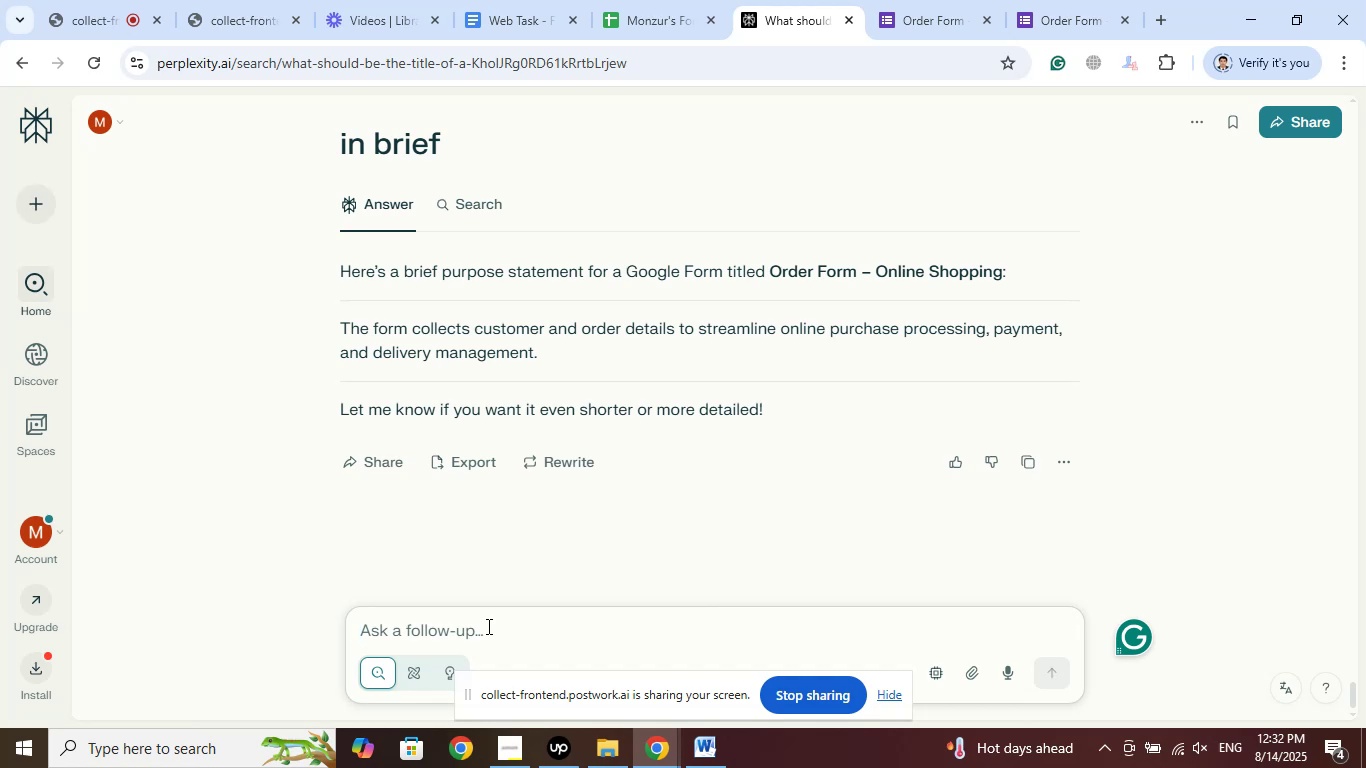 
wait(25.62)
 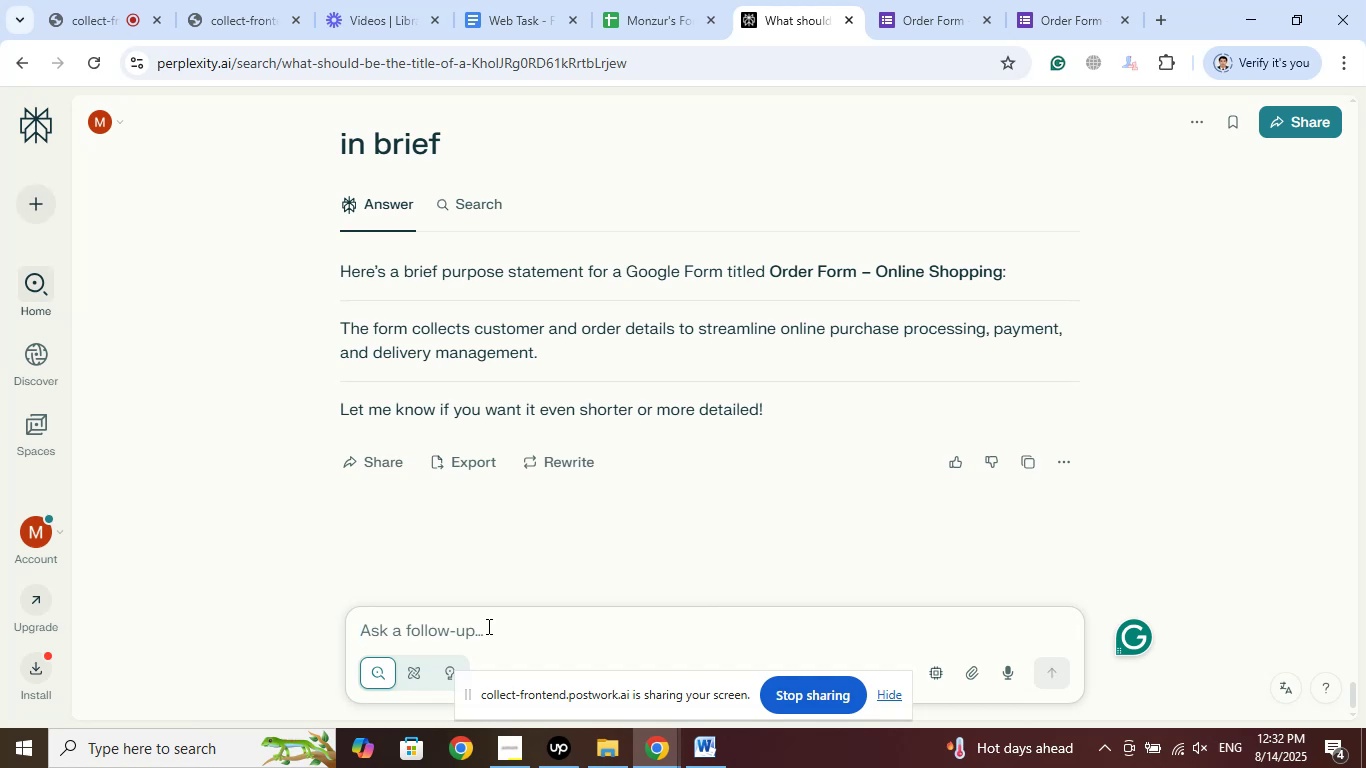 
left_click_drag(start_coordinate=[557, 347], to_coordinate=[412, 327])
 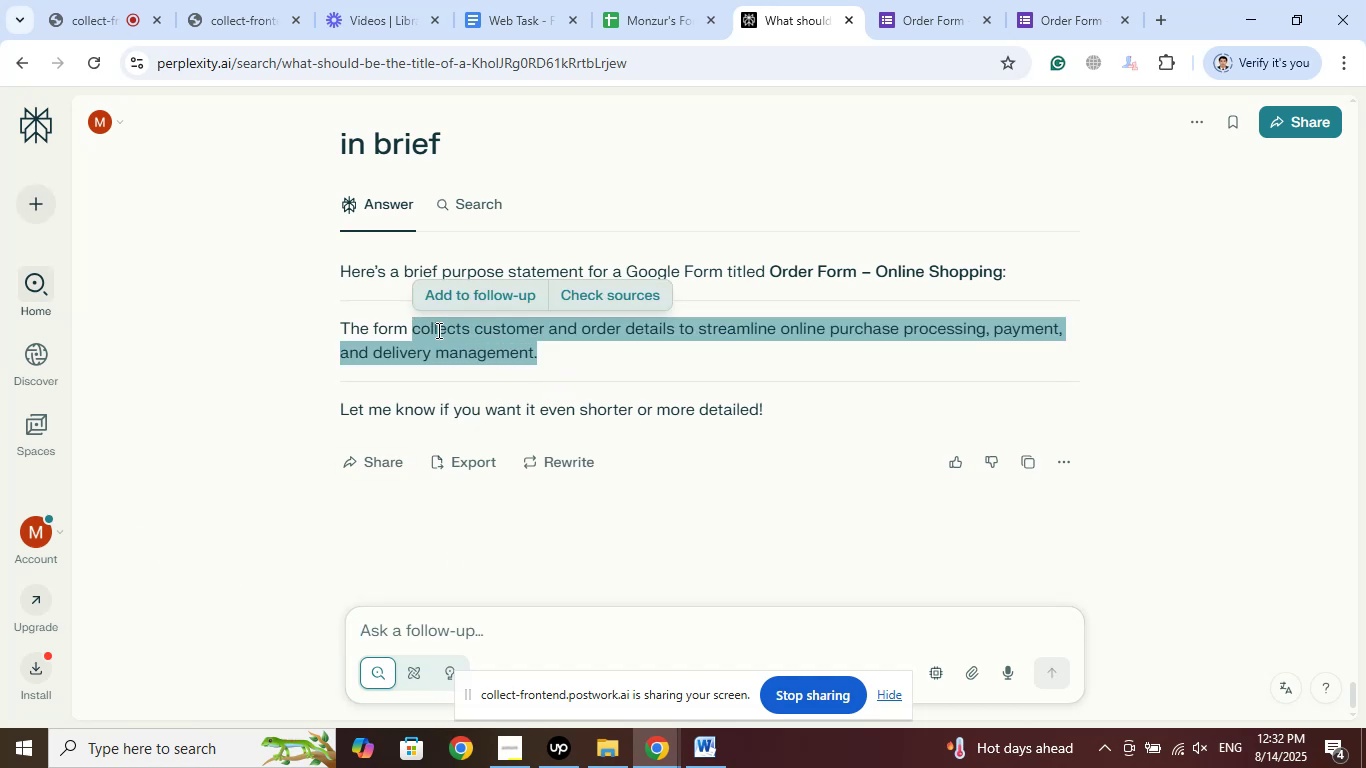 
right_click([437, 330])
 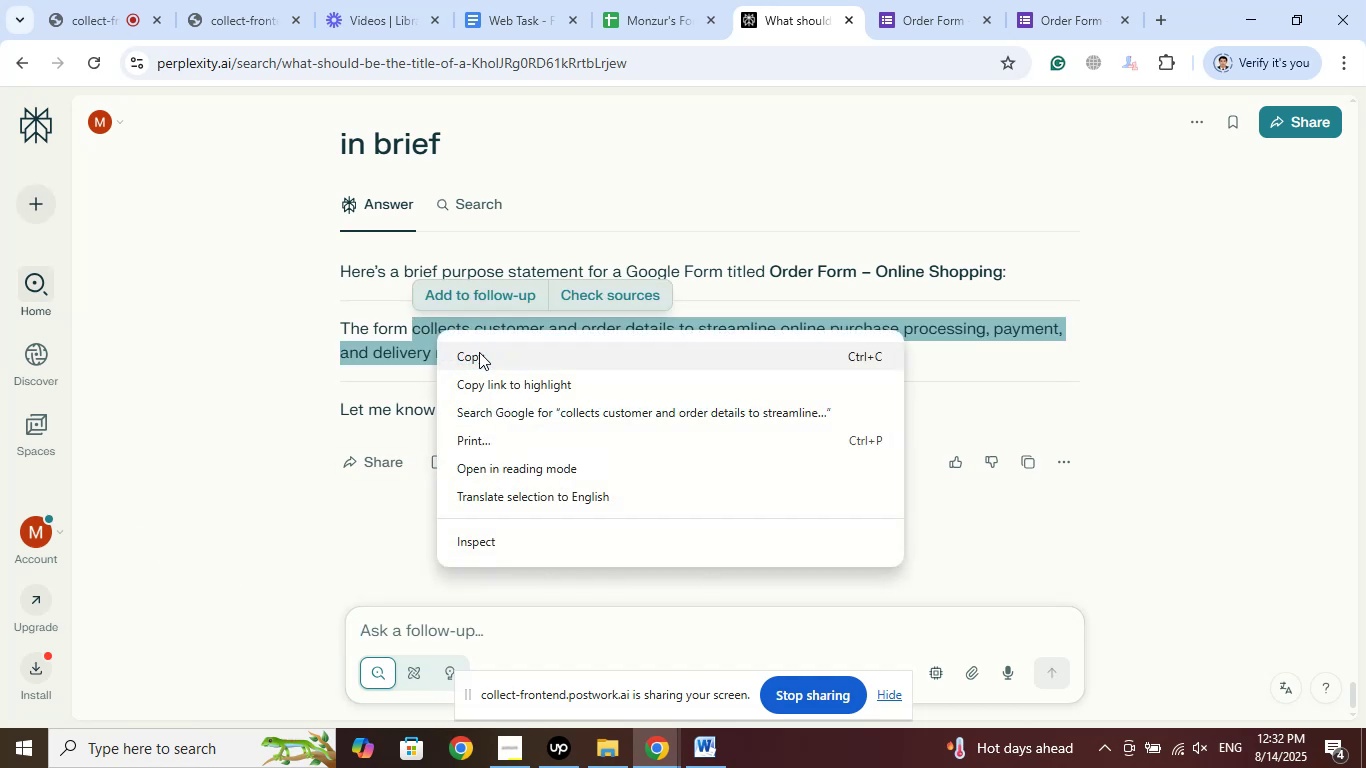 
left_click([479, 352])
 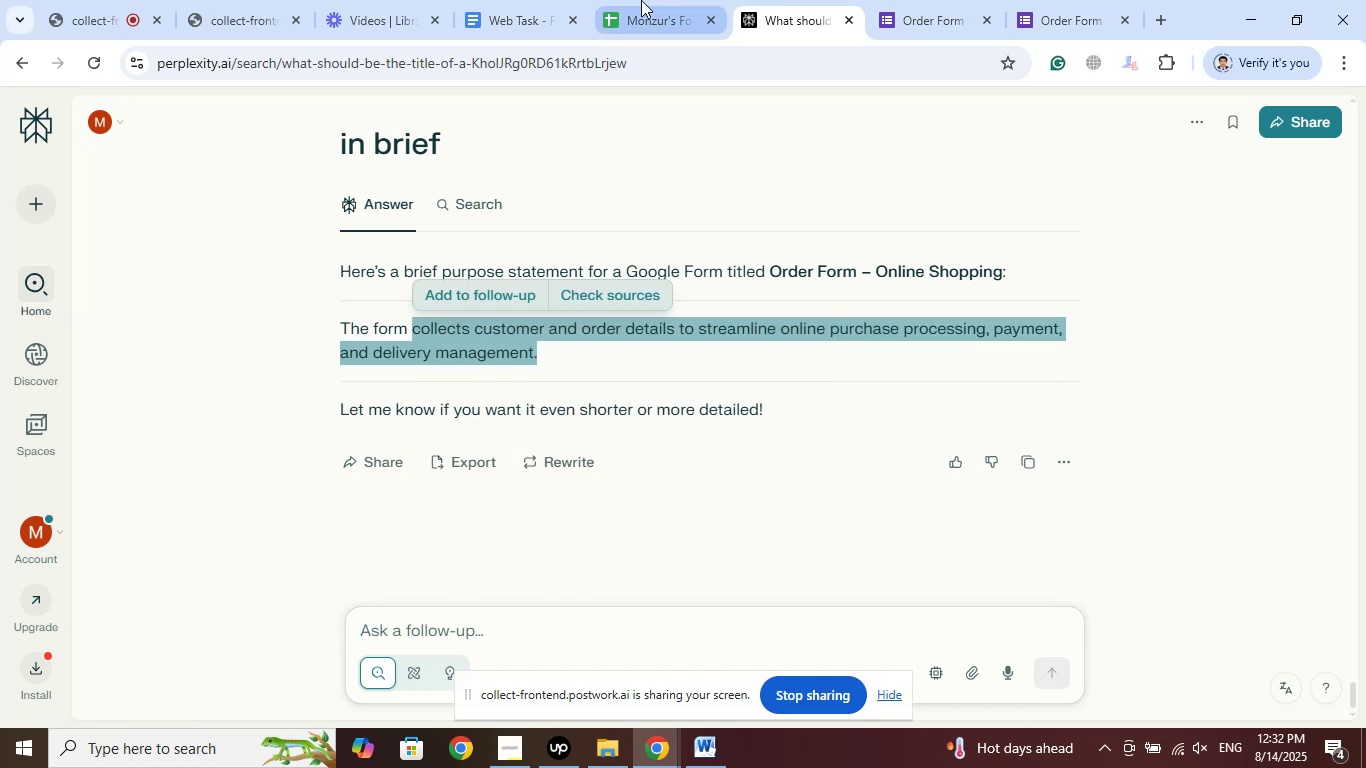 
left_click([639, 0])
 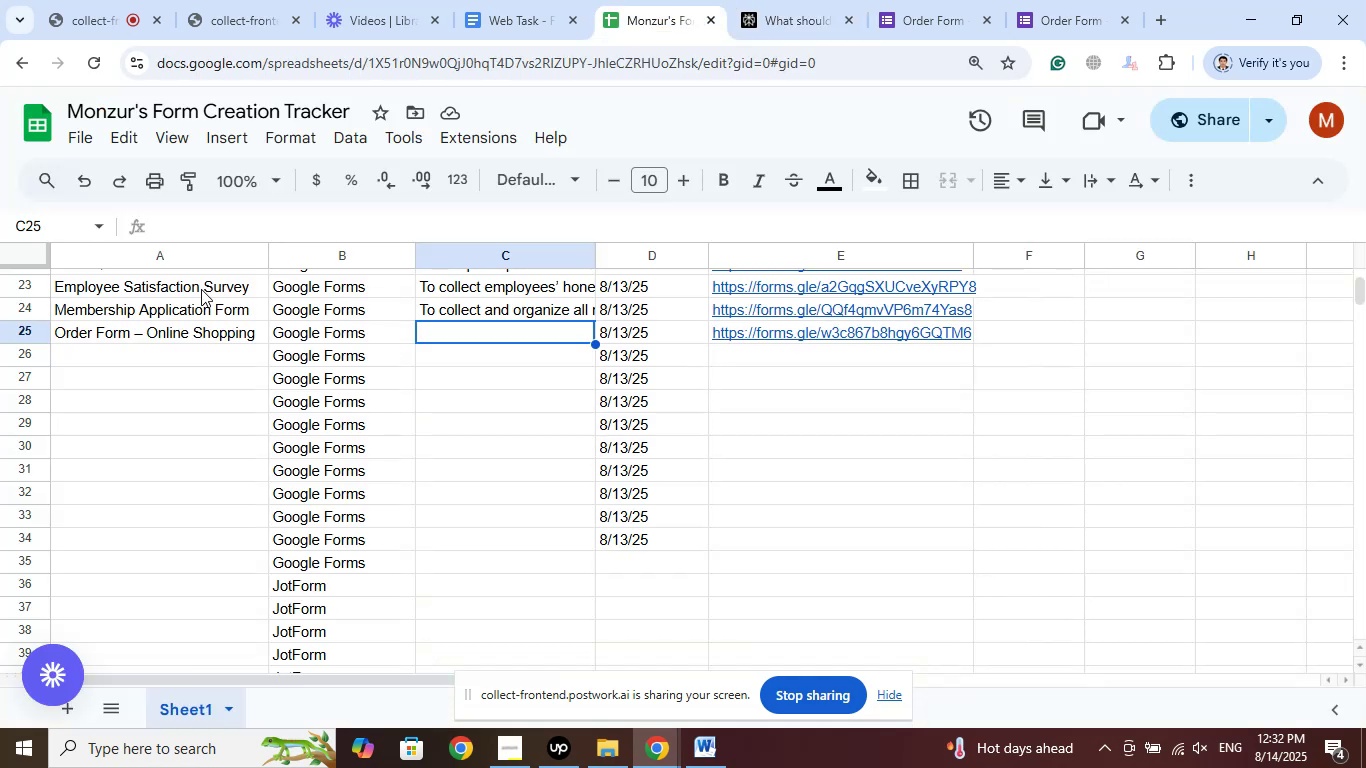 
left_click([189, 230])
 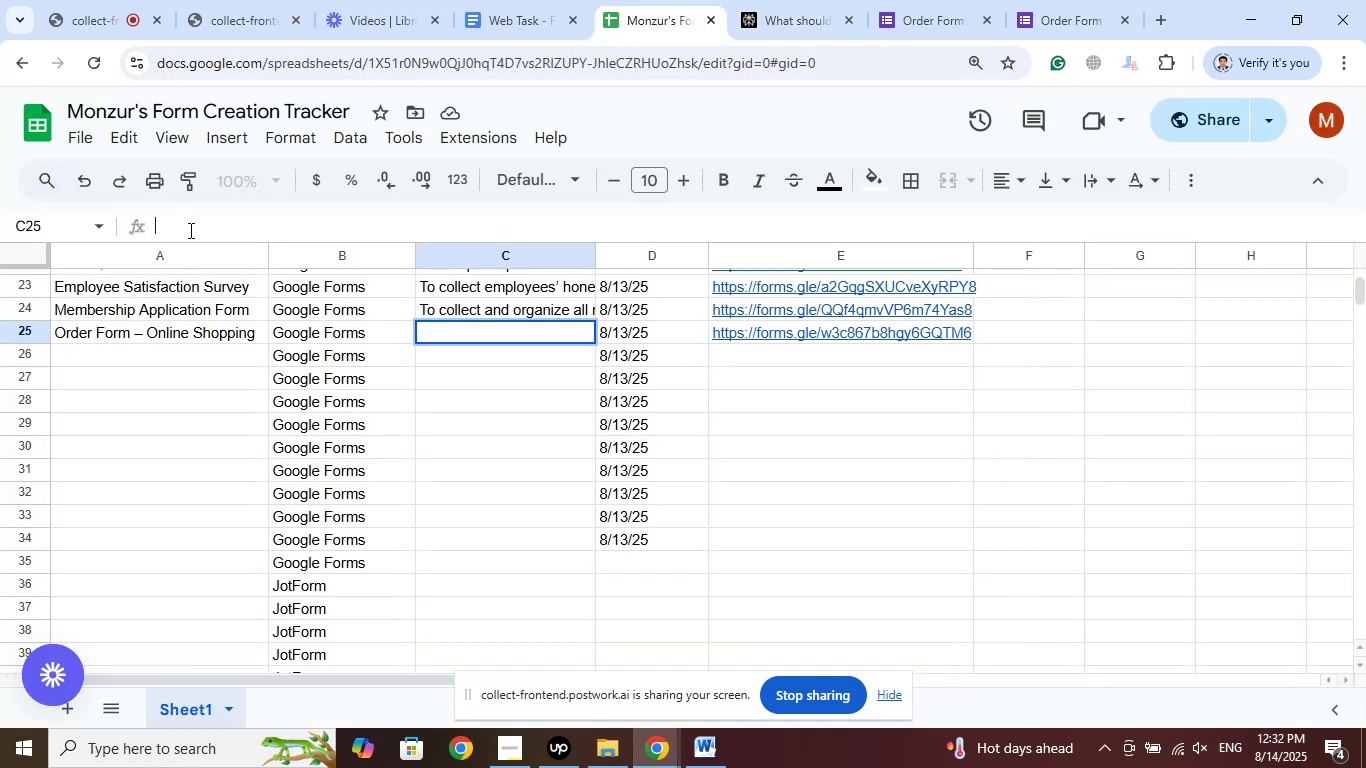 
right_click([189, 230])
 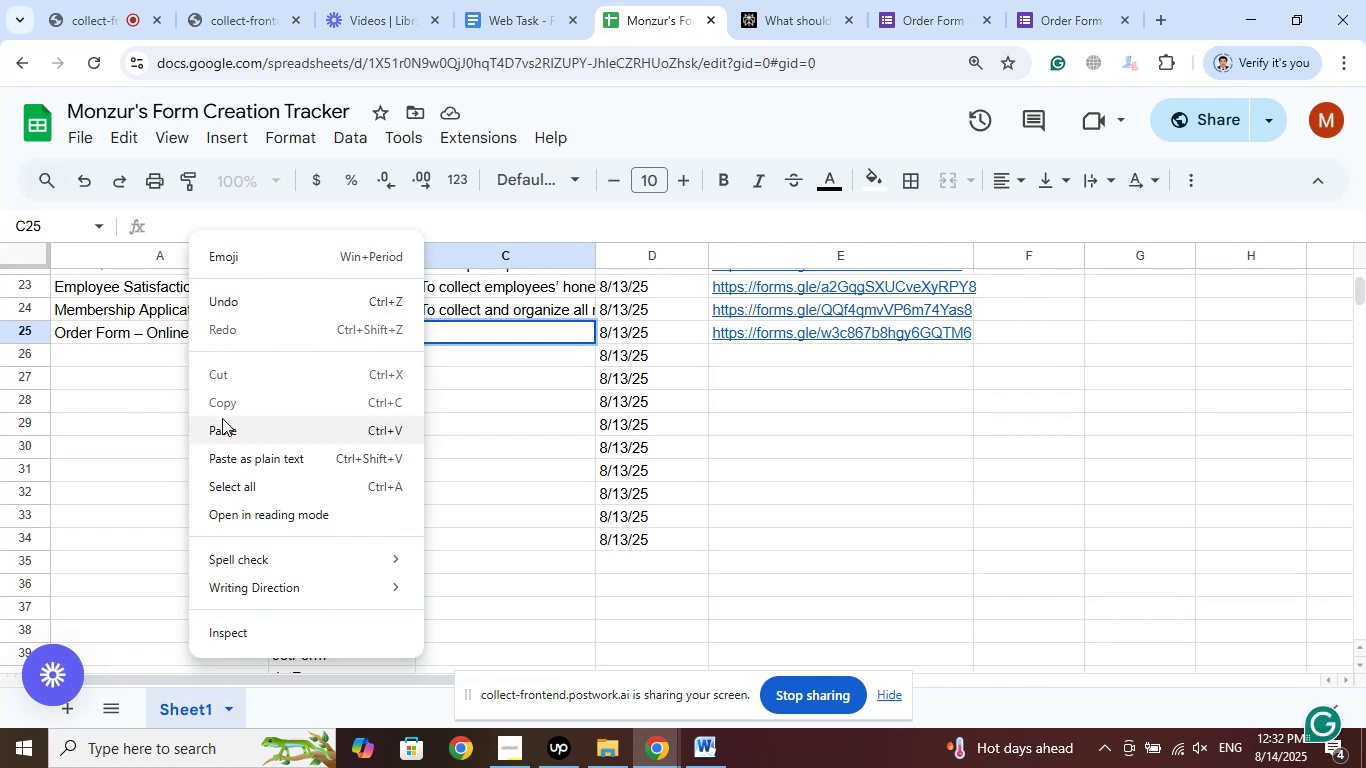 
left_click([226, 441])
 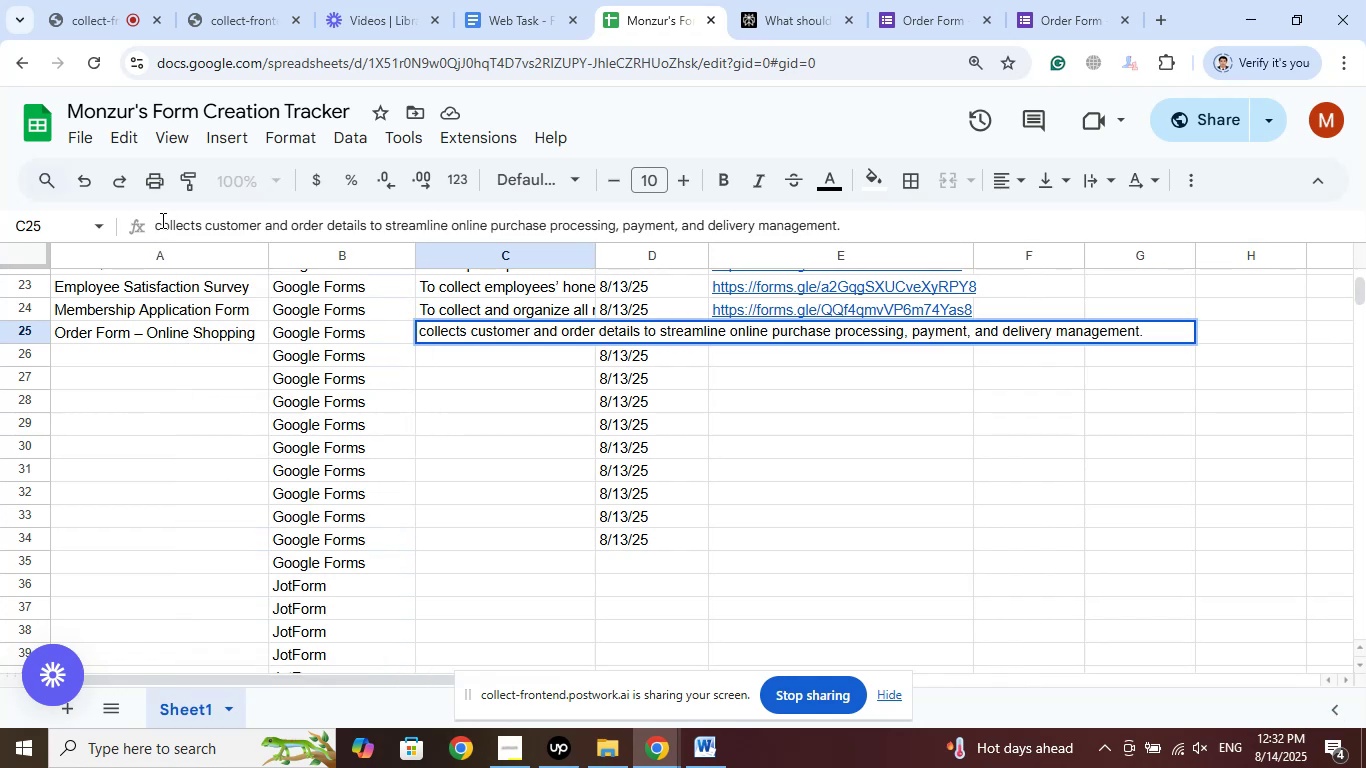 
left_click([161, 220])
 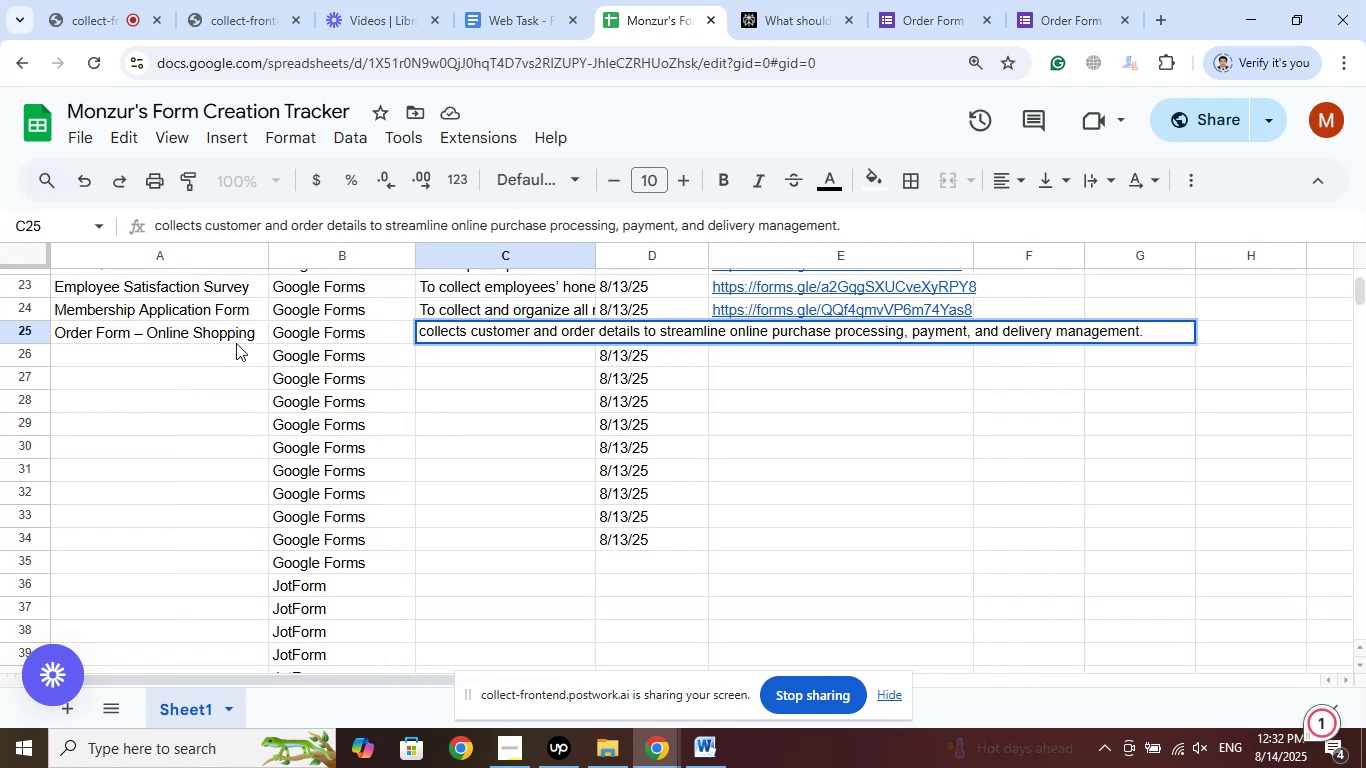 
key(ArrowLeft)
 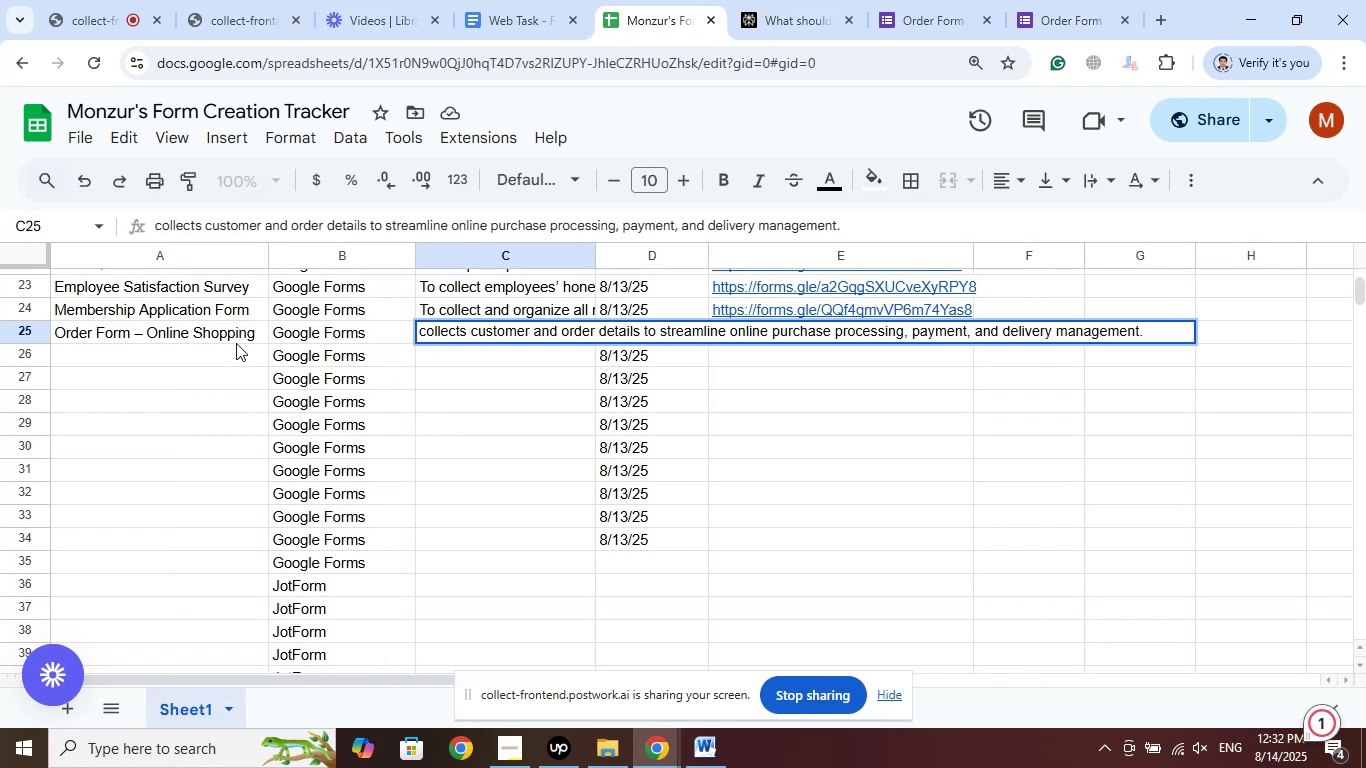 
type(To )
 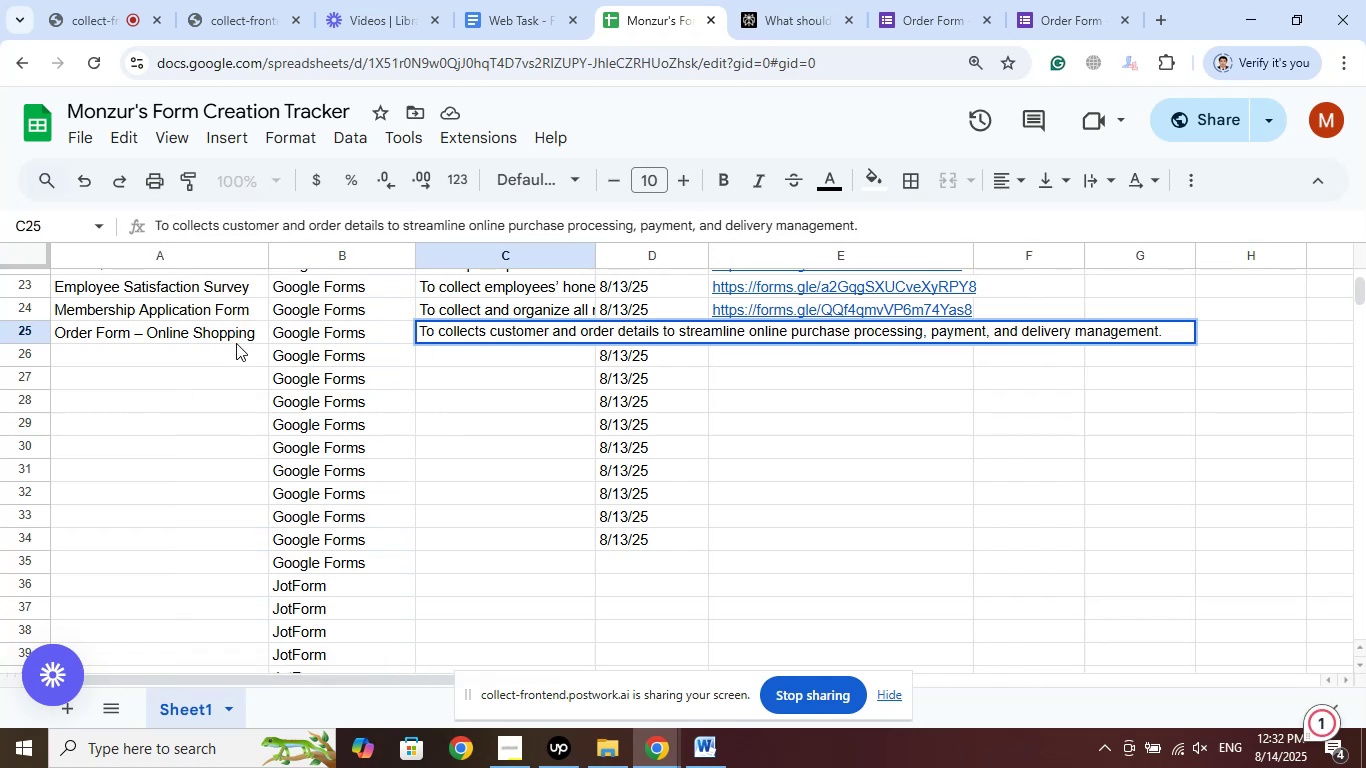 
key(ArrowRight)
 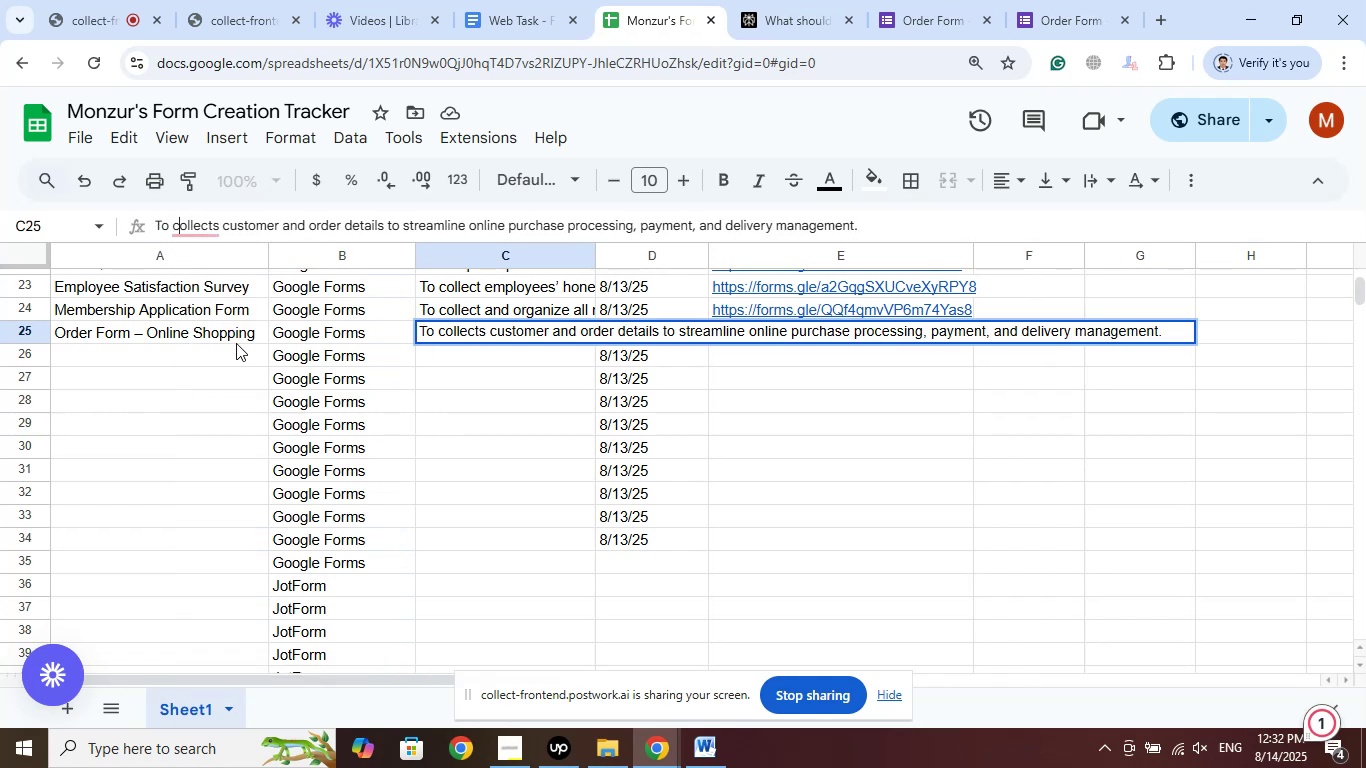 
key(ArrowRight)
 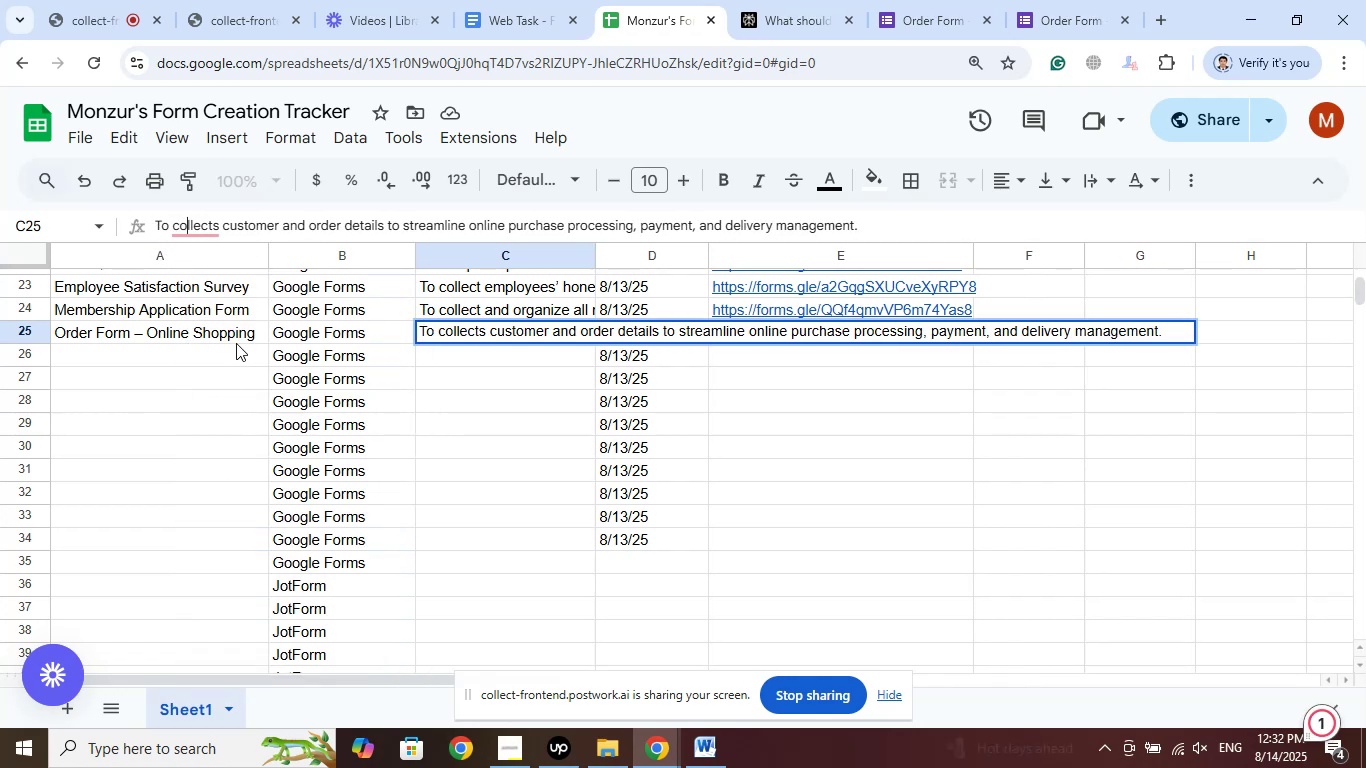 
key(ArrowRight)
 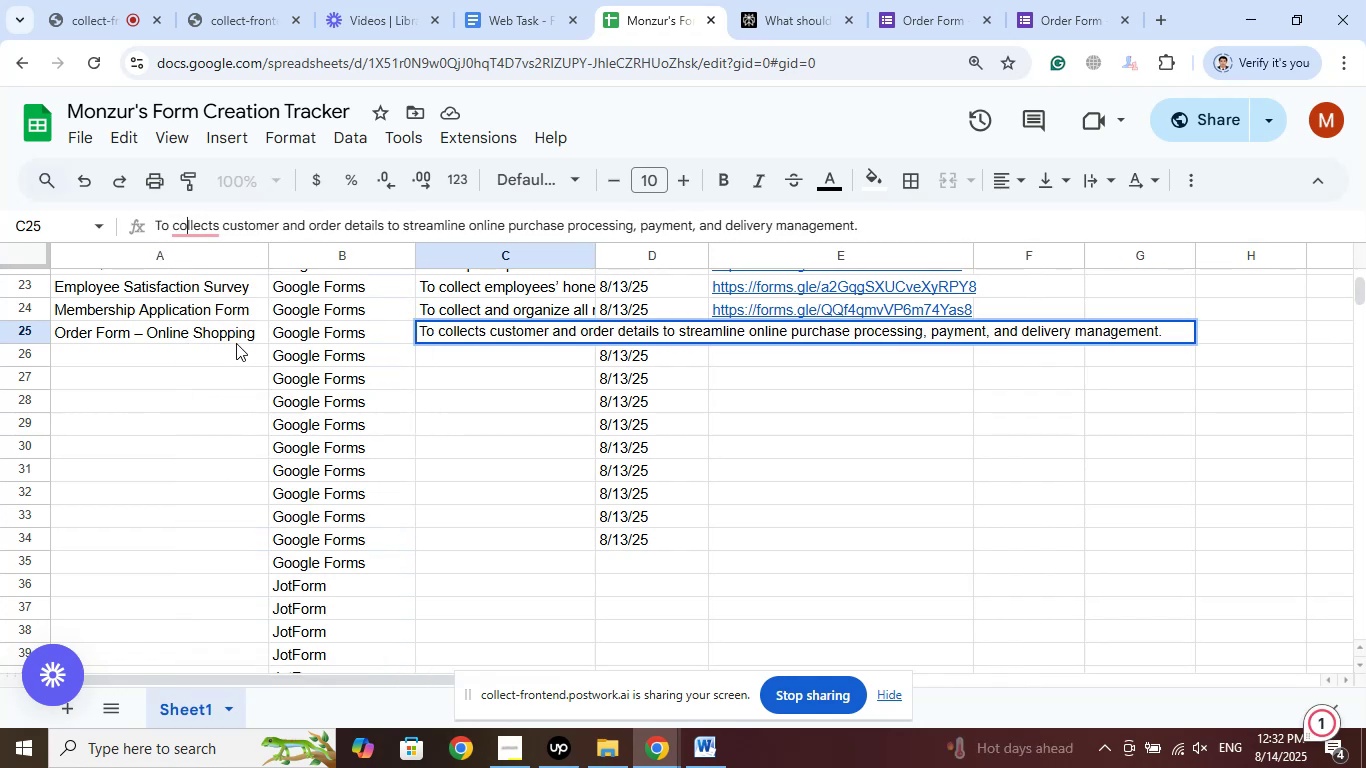 
key(ArrowRight)
 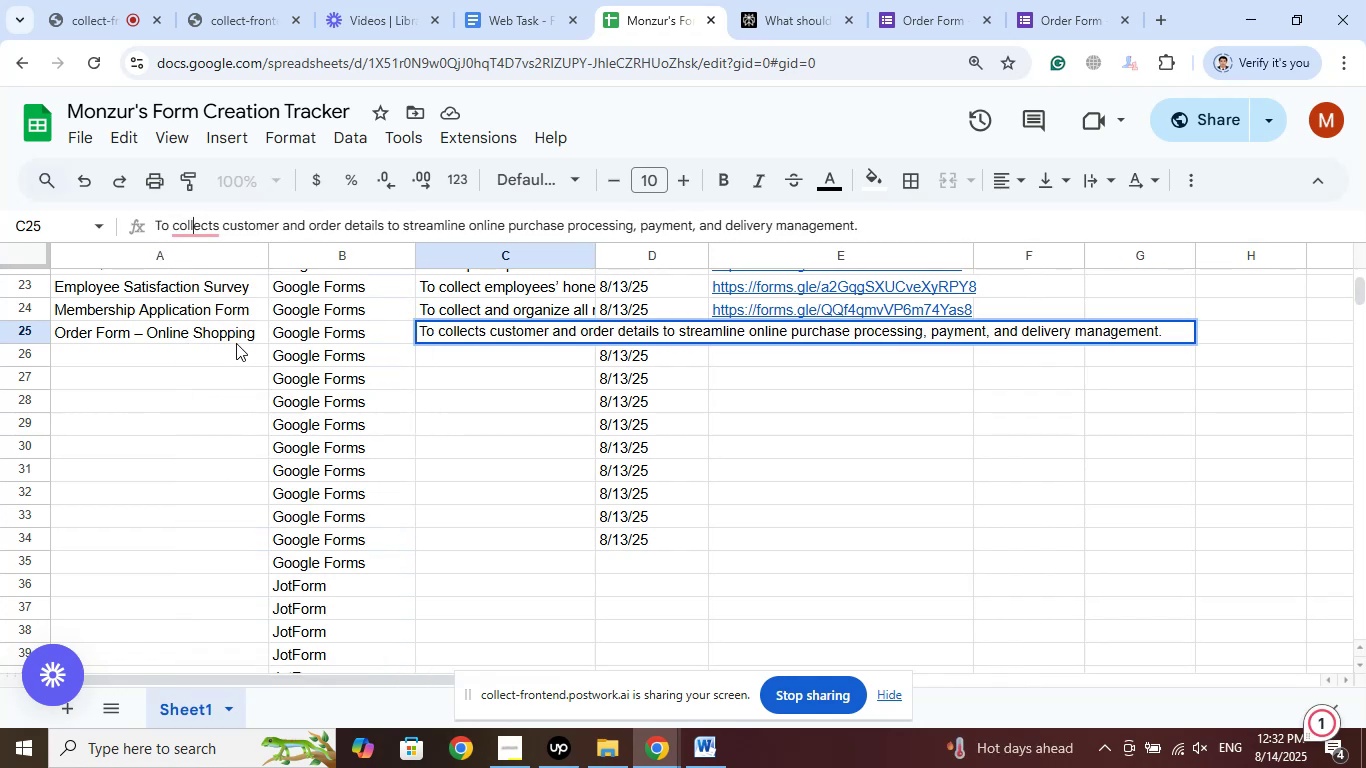 
key(ArrowRight)
 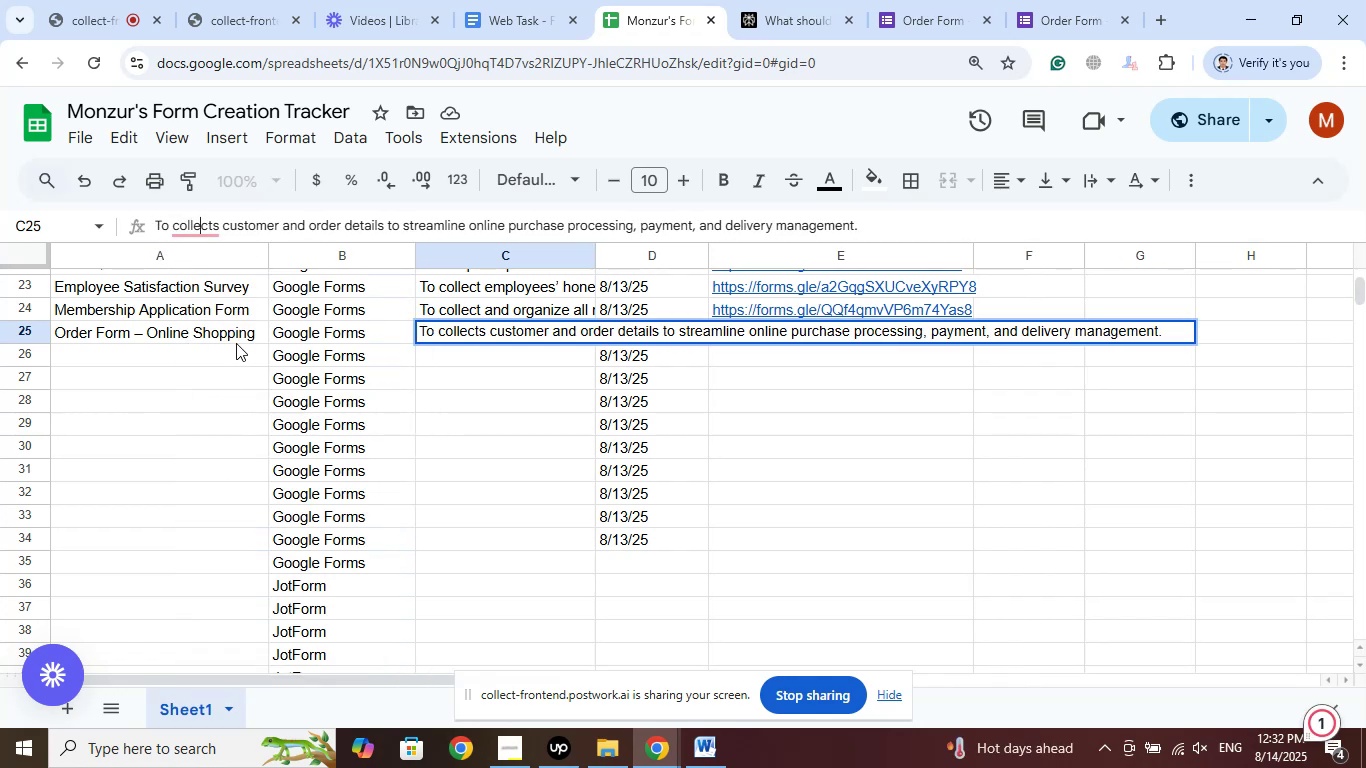 
key(ArrowRight)
 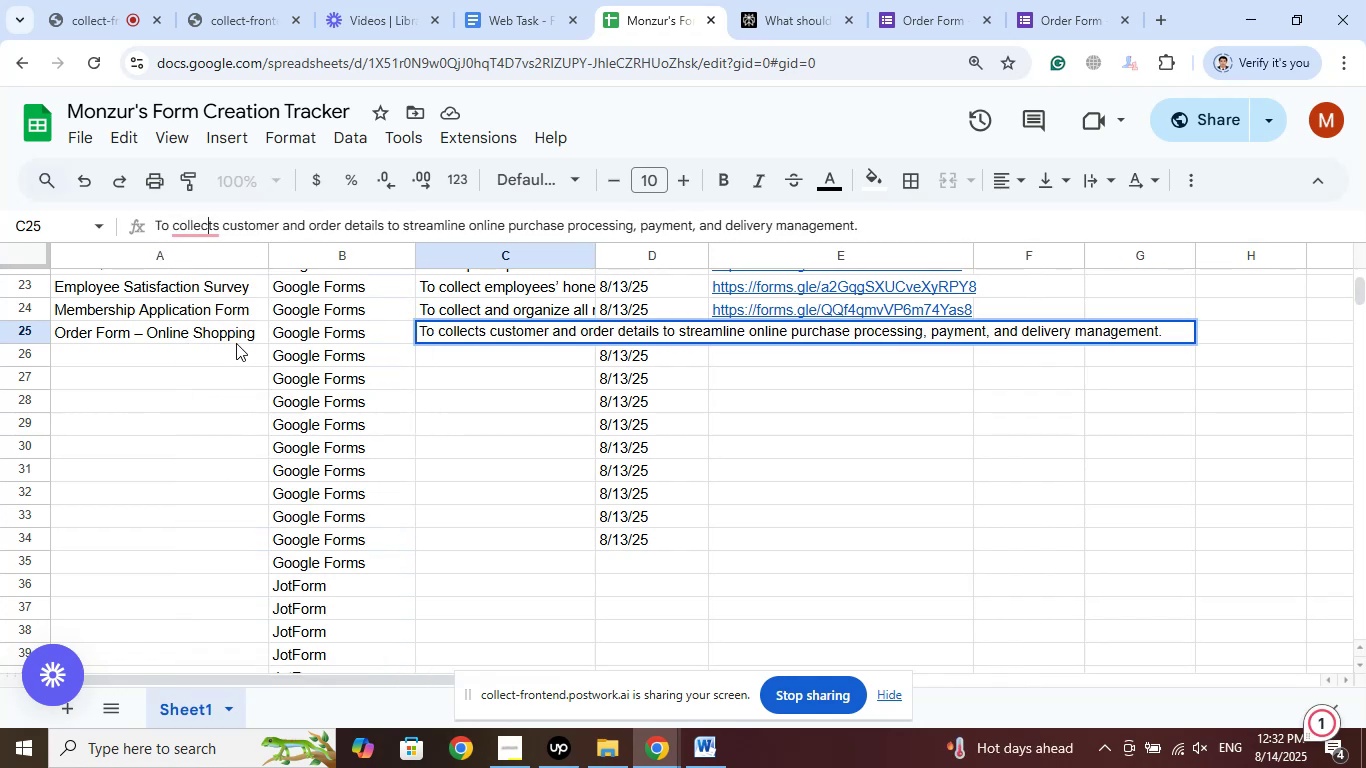 
key(ArrowRight)
 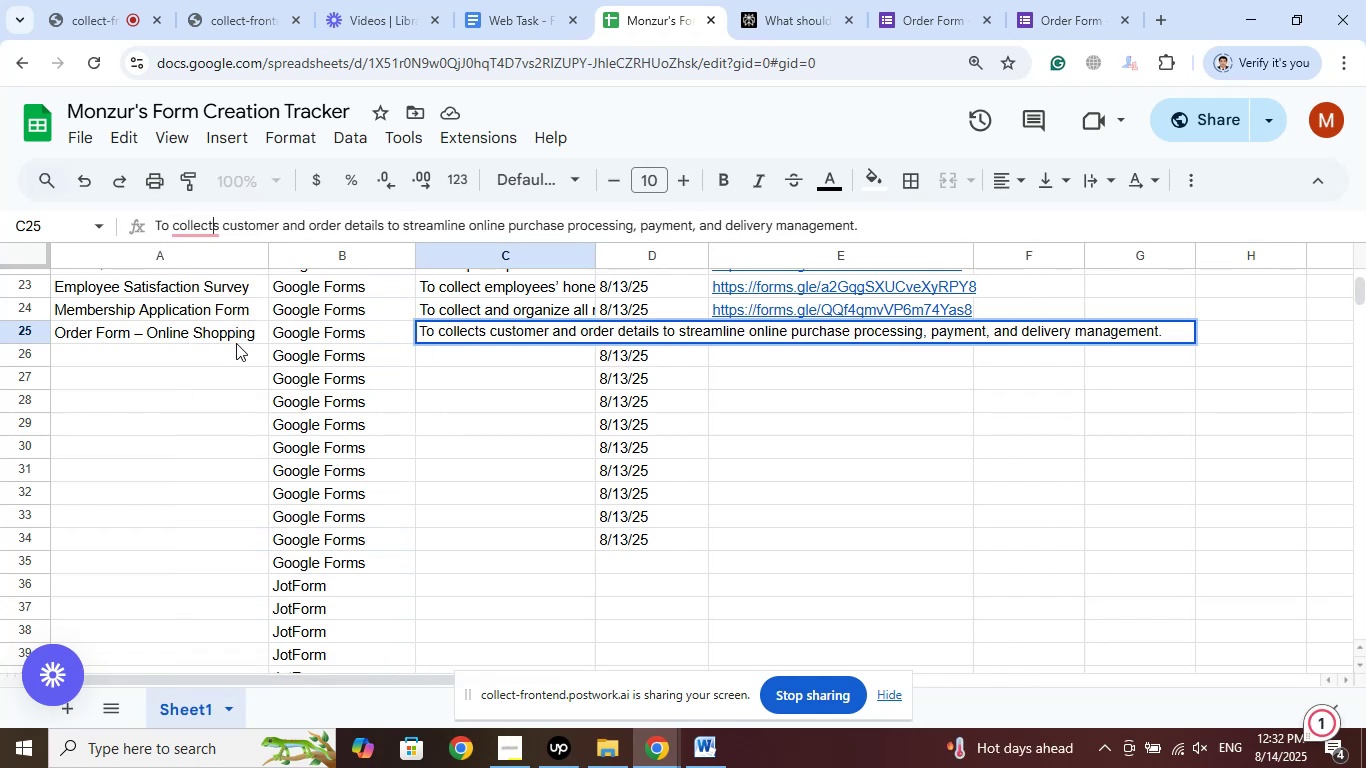 
key(ArrowRight)
 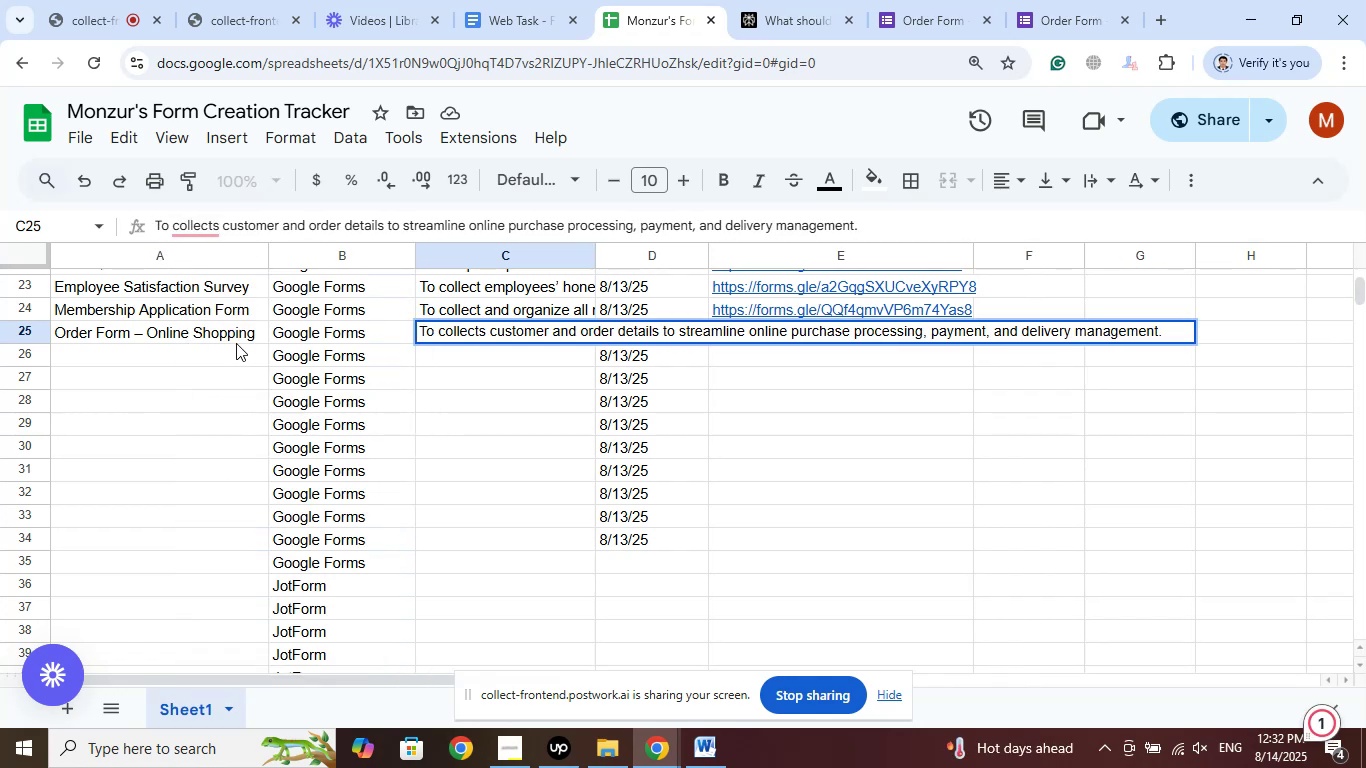 
key(Backspace)
 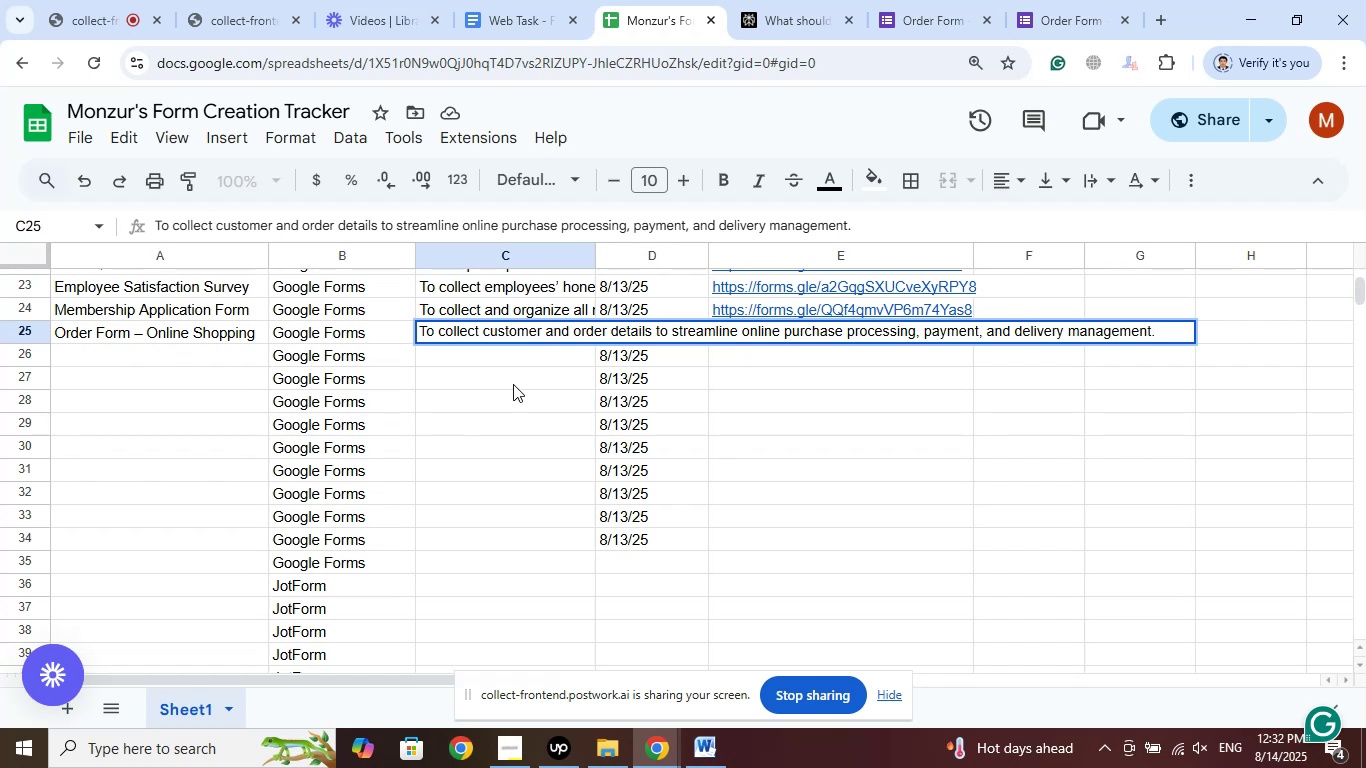 
wait(15.48)
 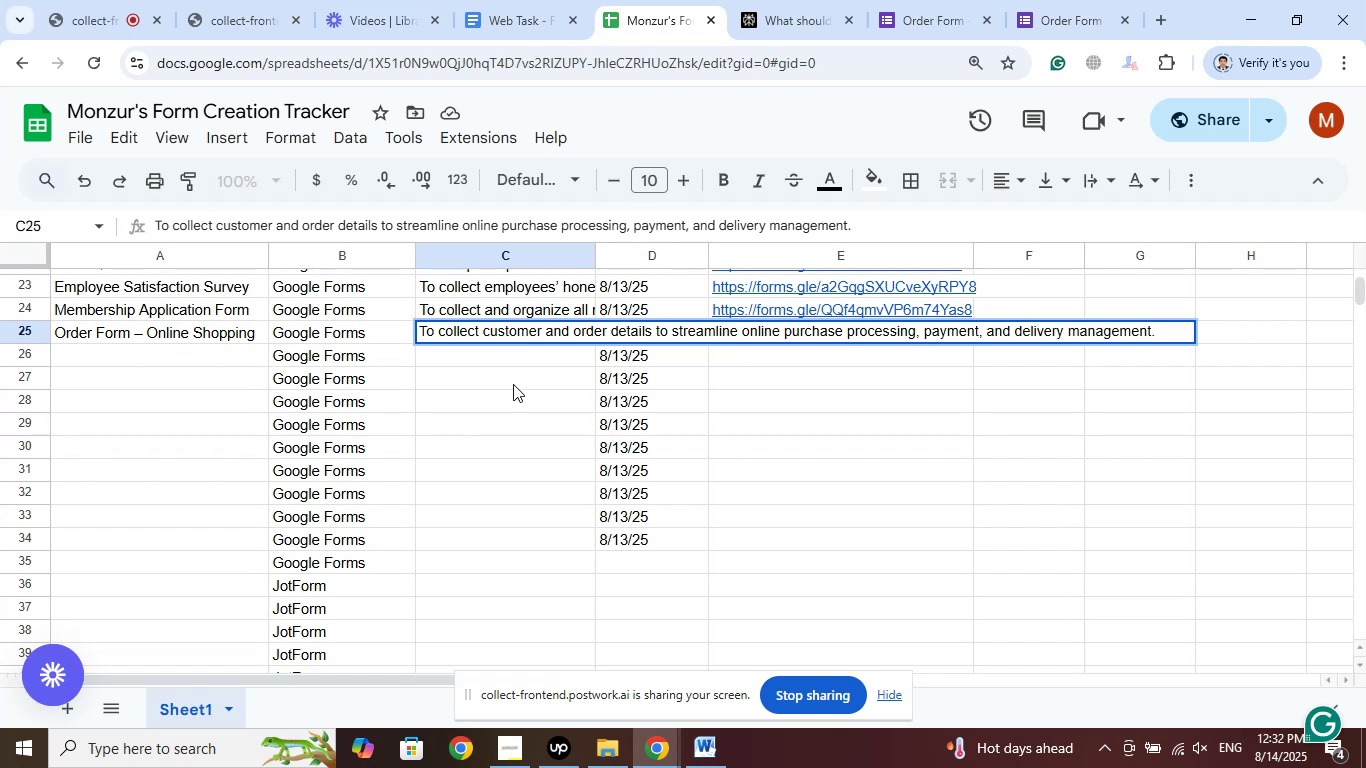 
left_click([515, 408])
 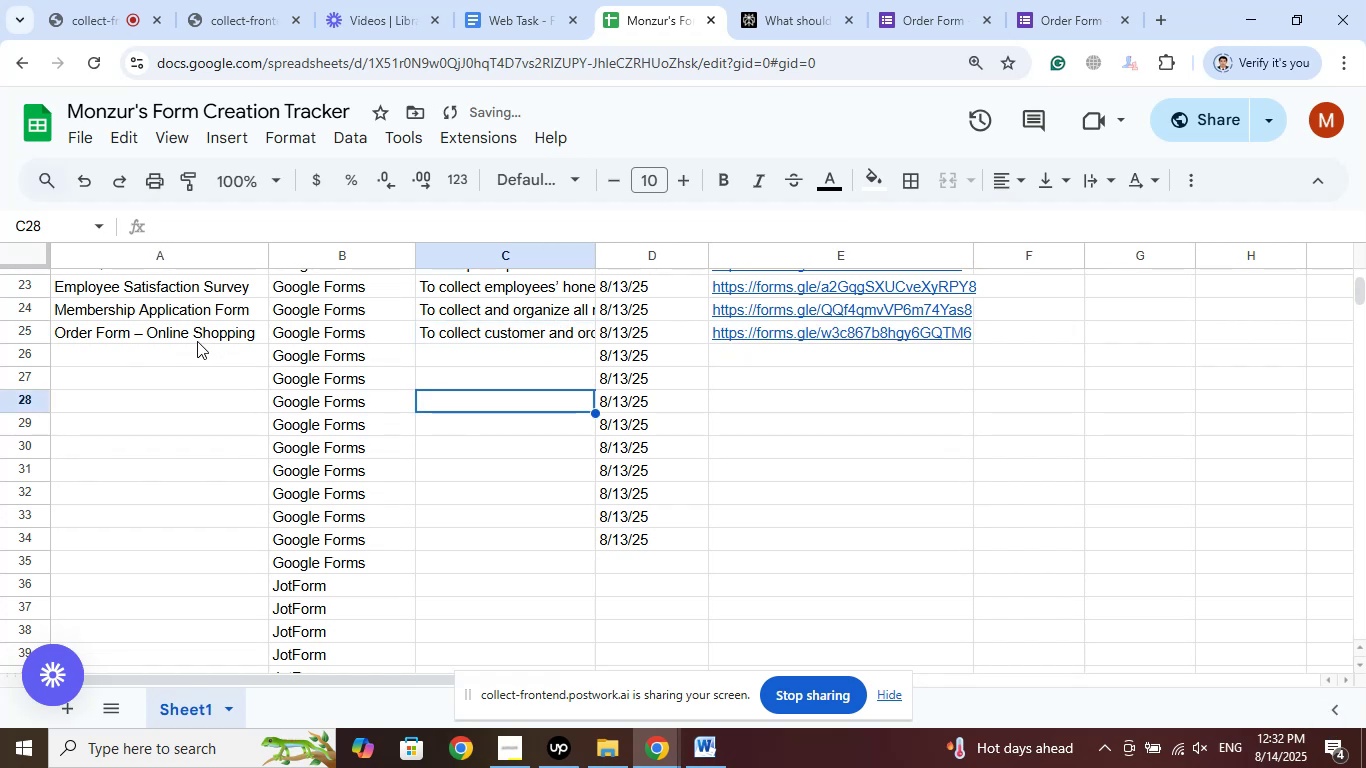 
left_click([190, 352])
 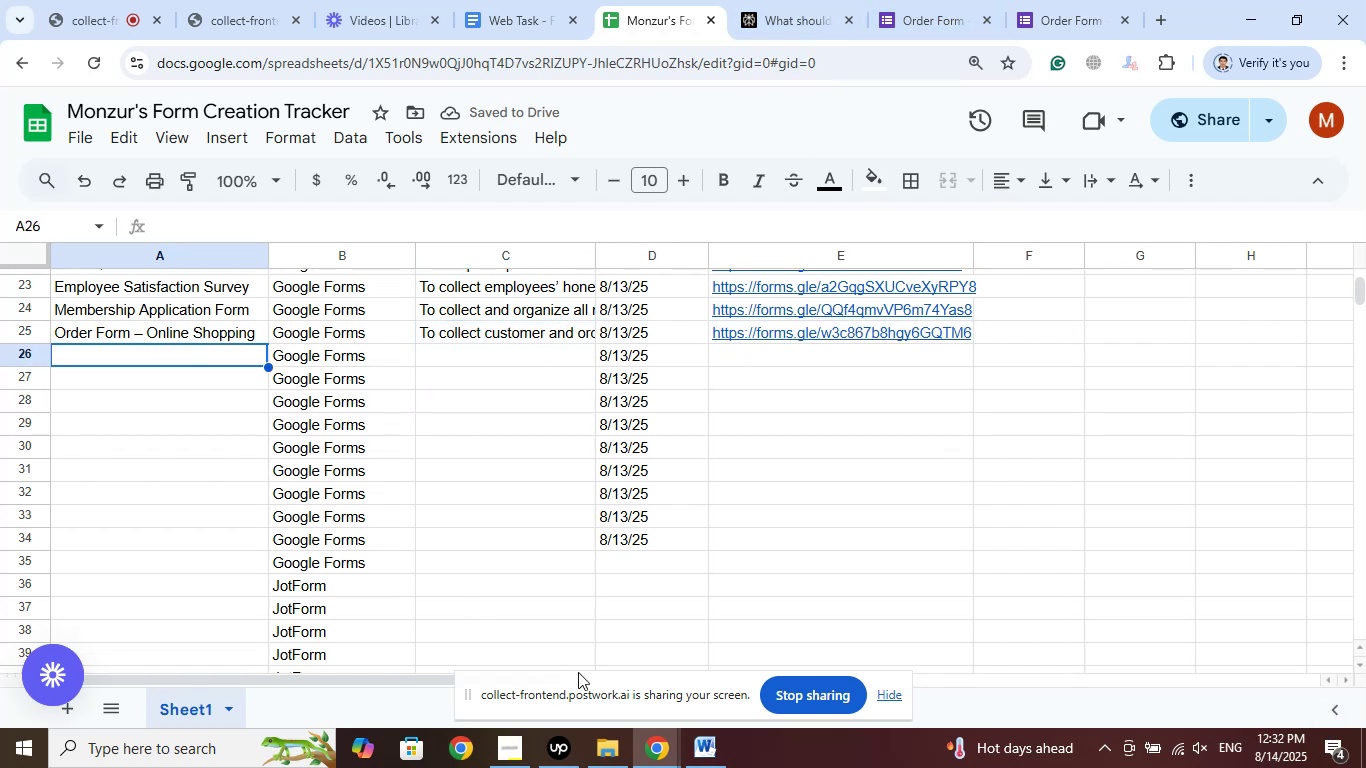 
left_click([553, 744])
 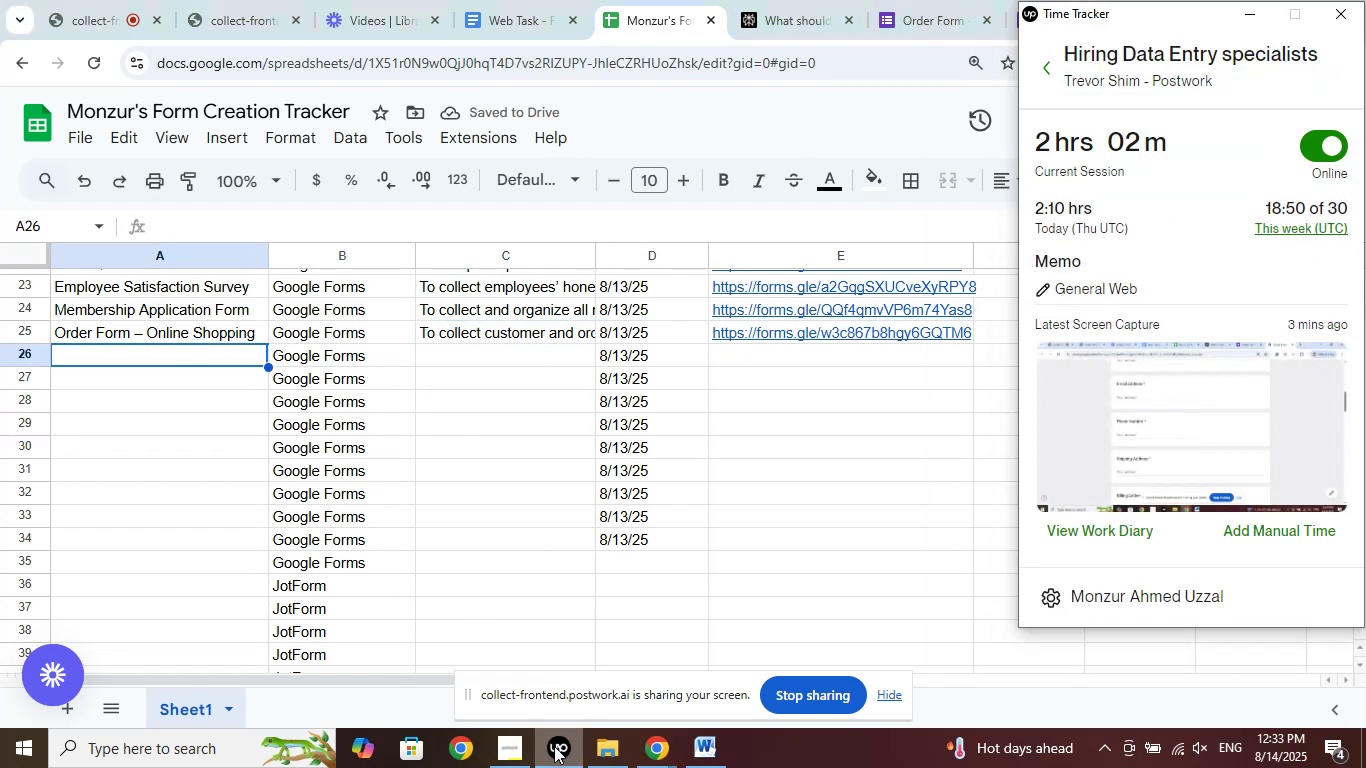 
left_click([554, 746])
 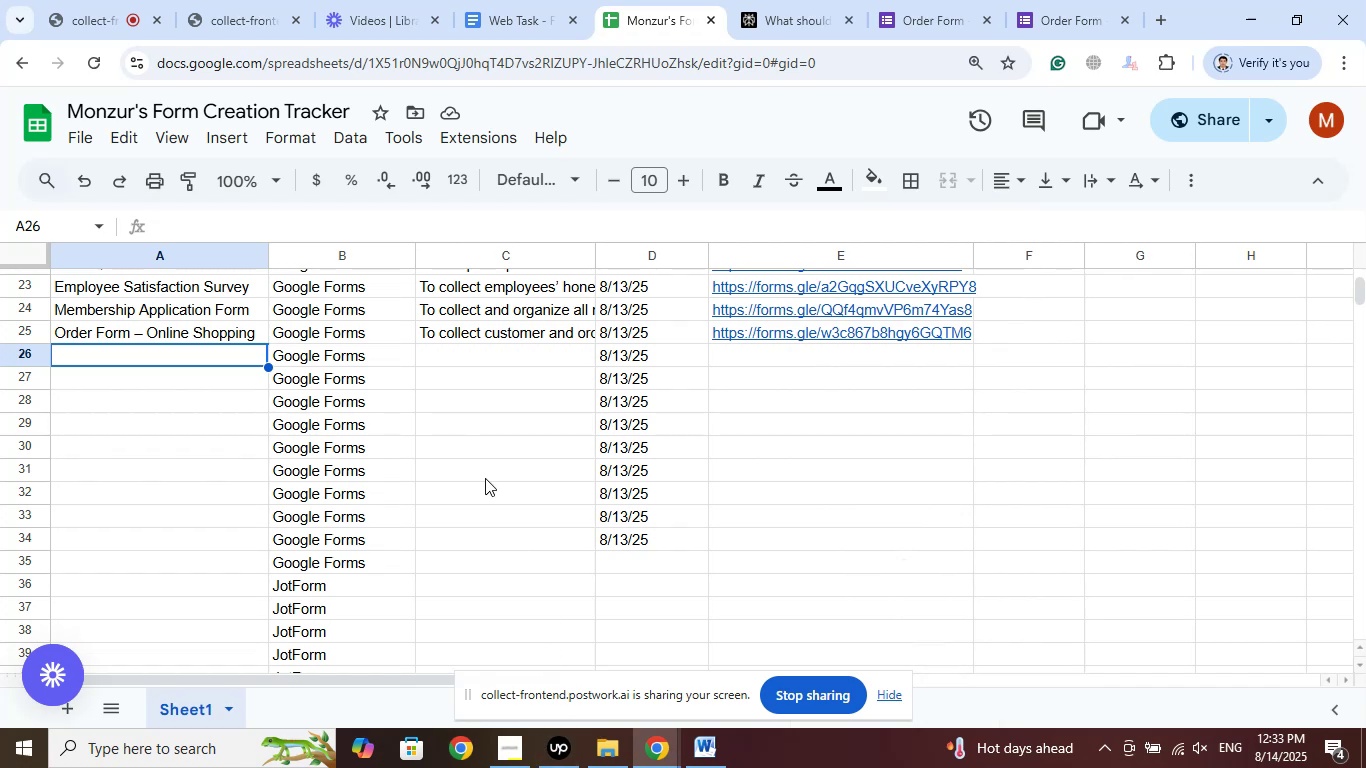 
left_click([500, 409])
 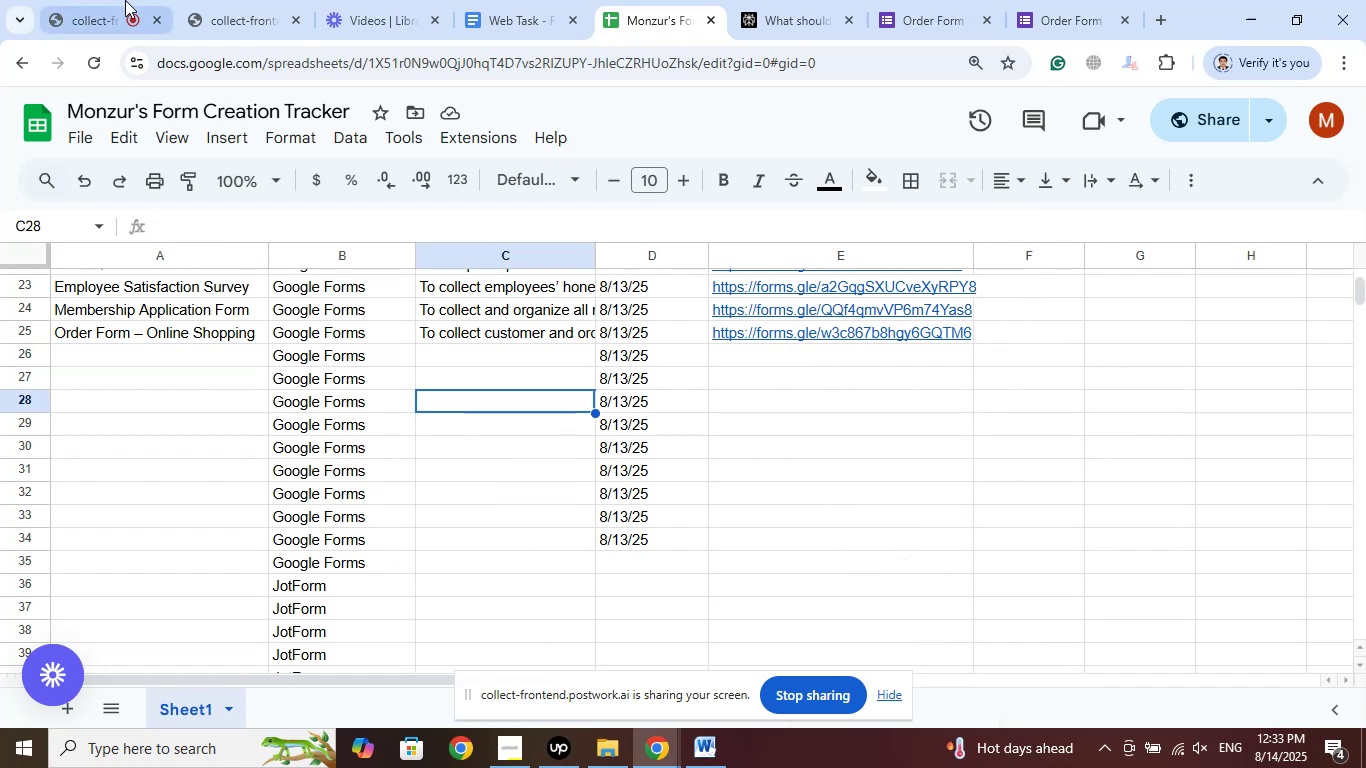 
left_click([111, 0])
 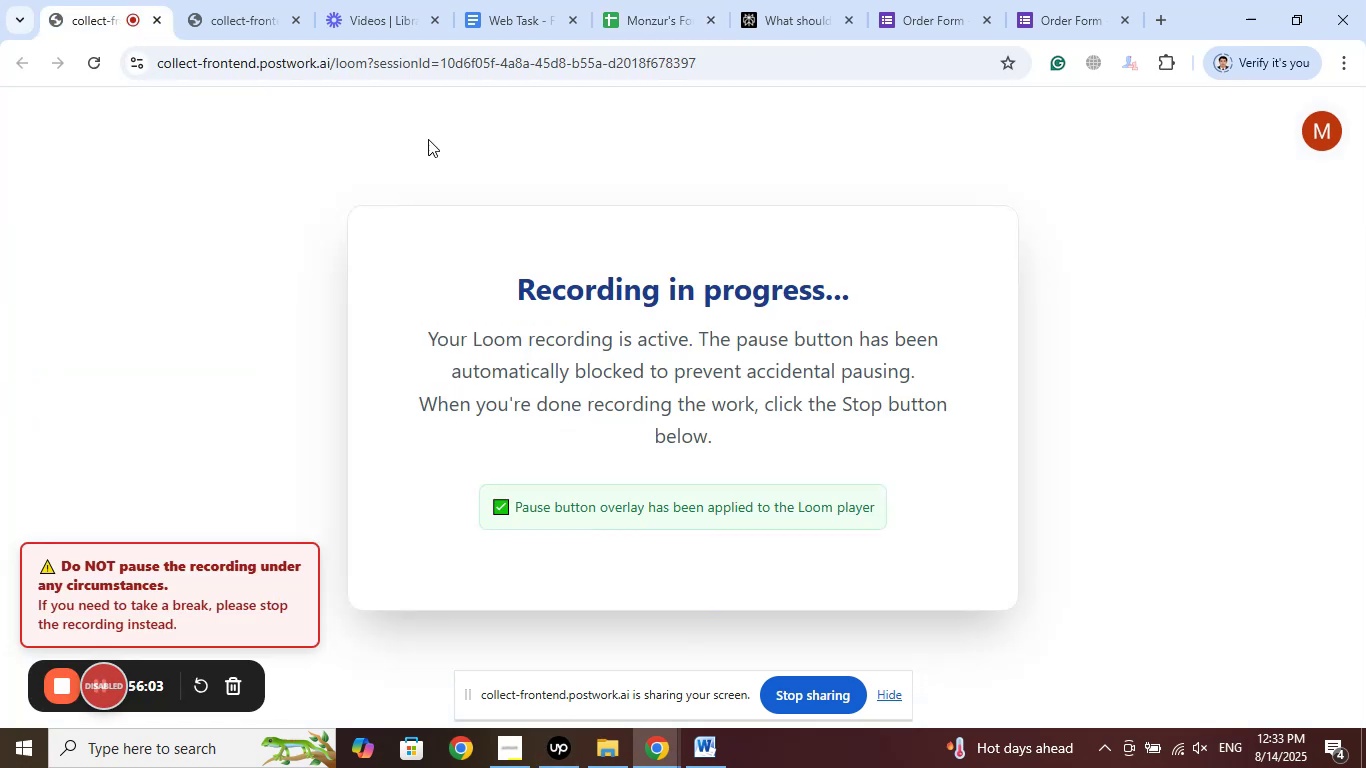 
left_click([546, 0])
 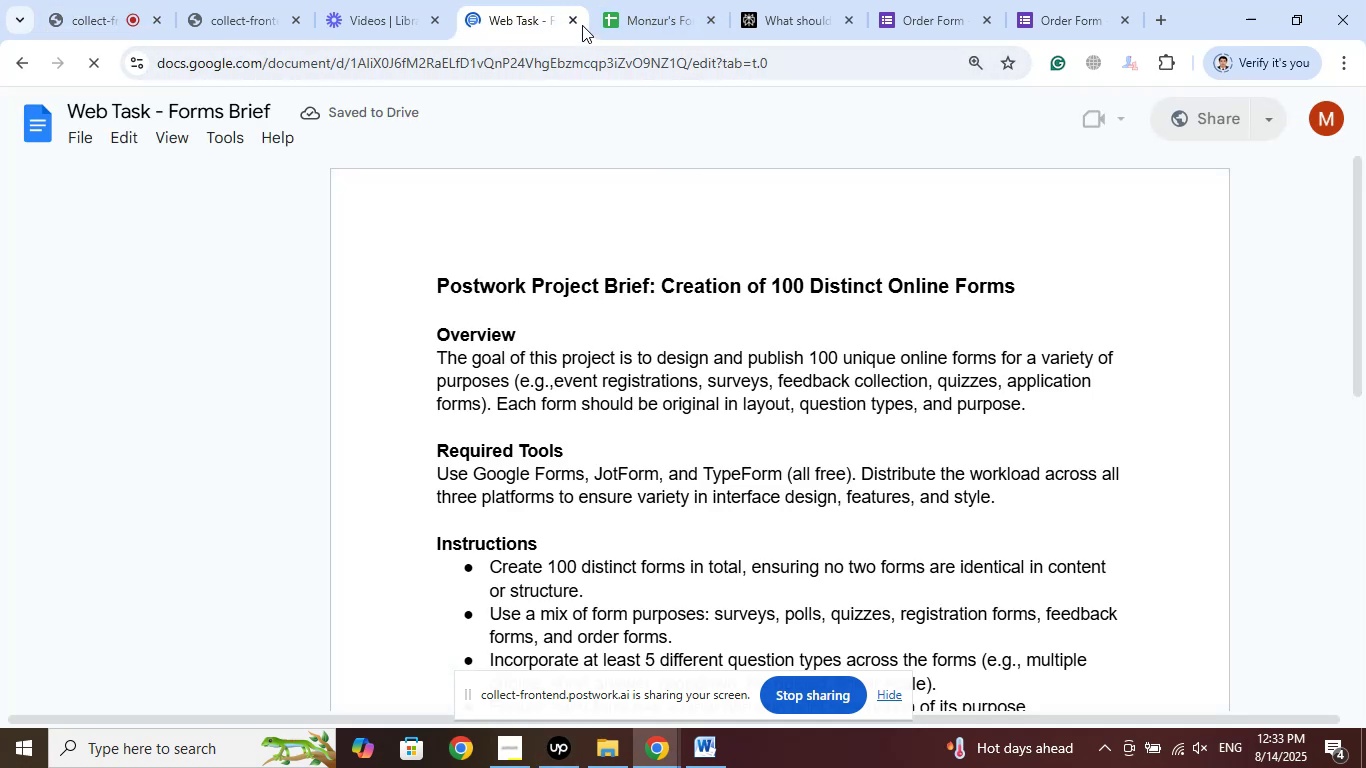 
left_click([669, 0])
 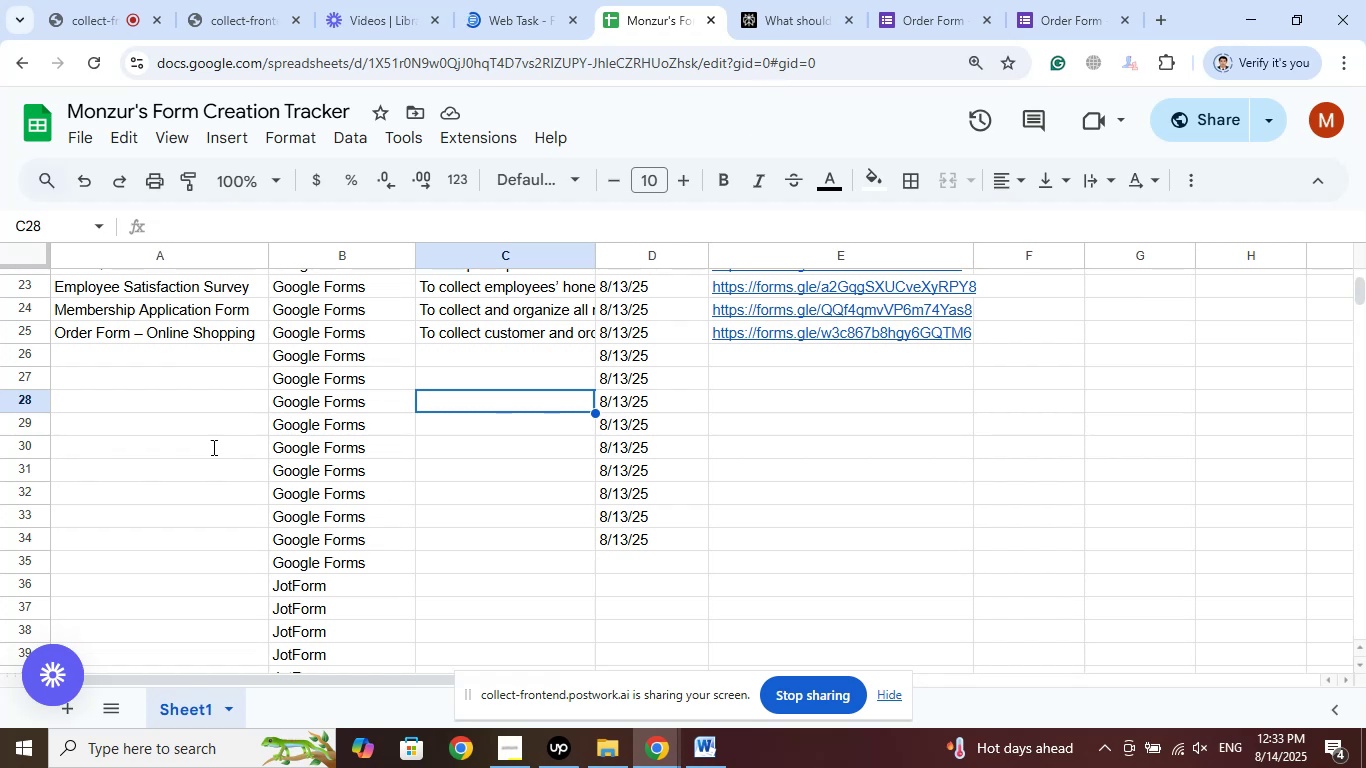 
left_click([198, 357])
 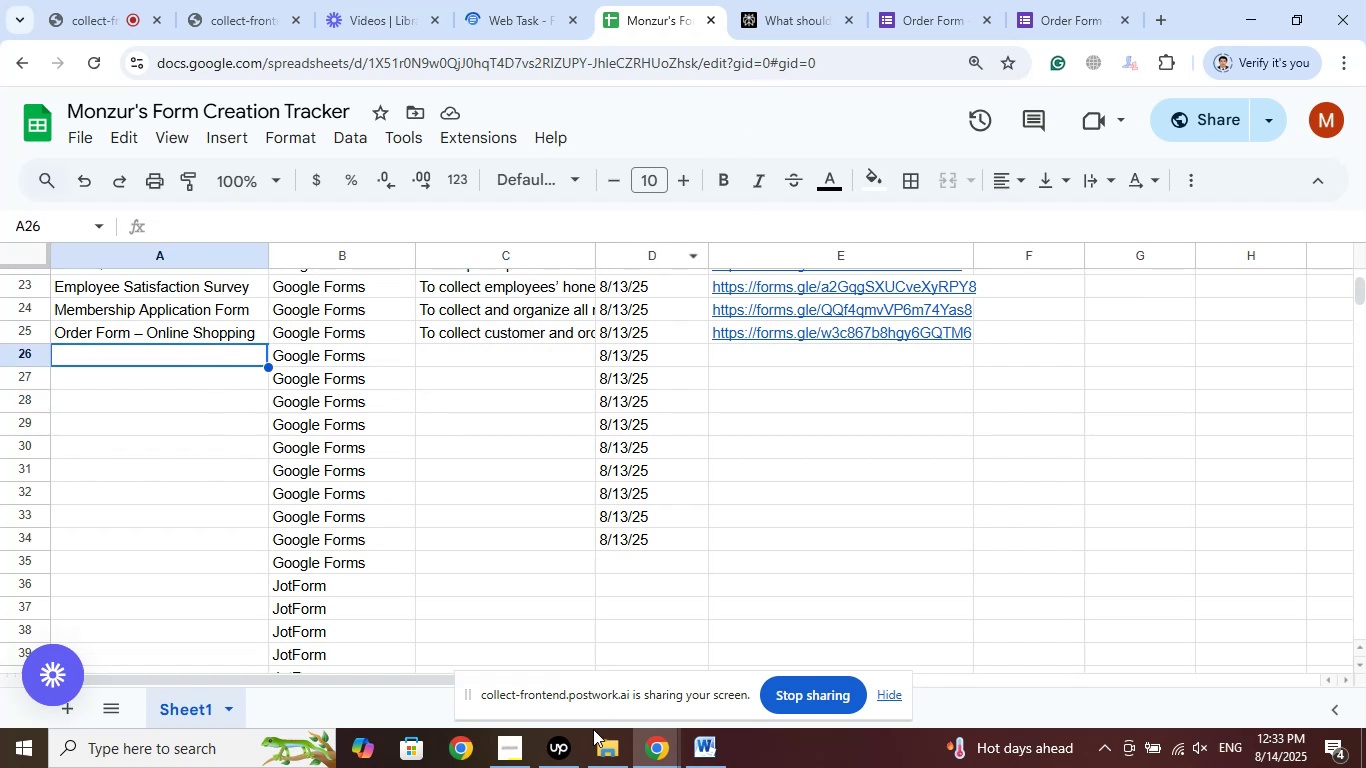 
left_click([560, 749])
 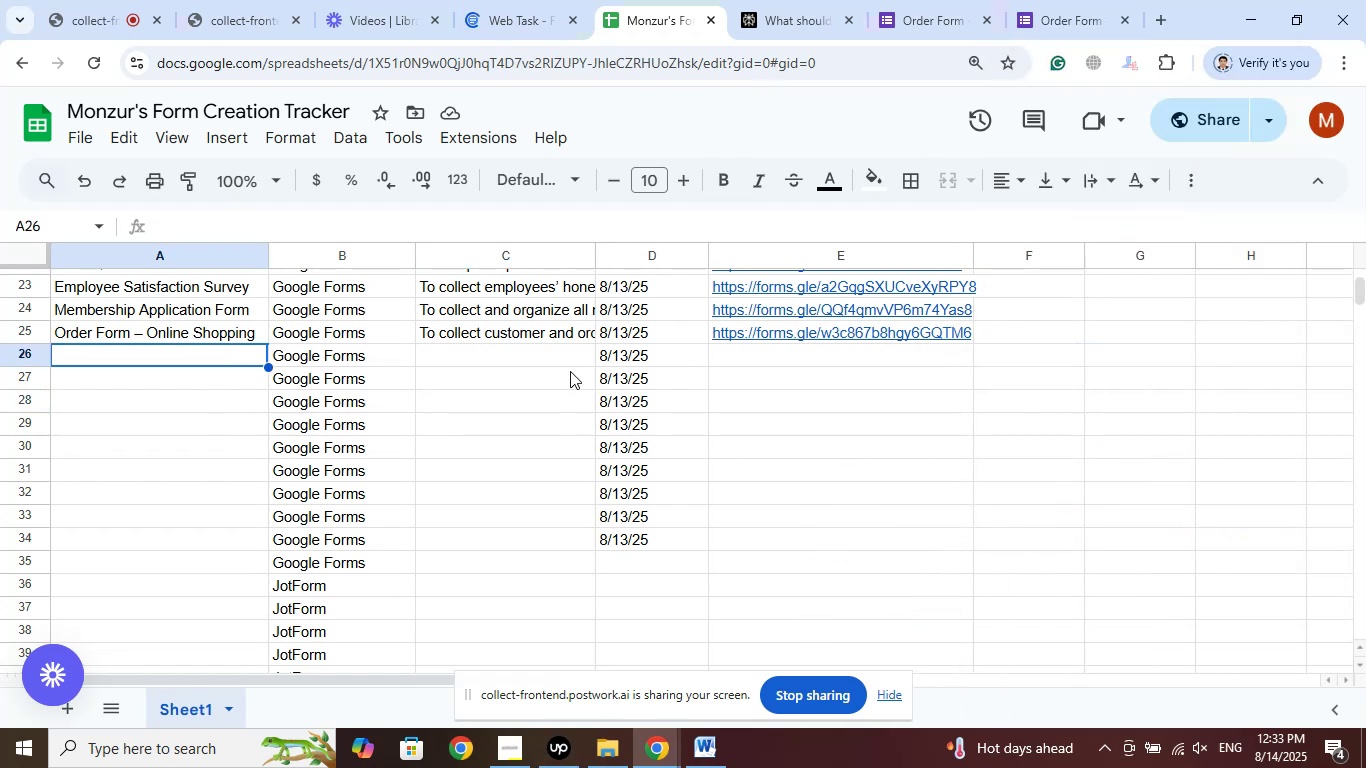 
wait(10.26)
 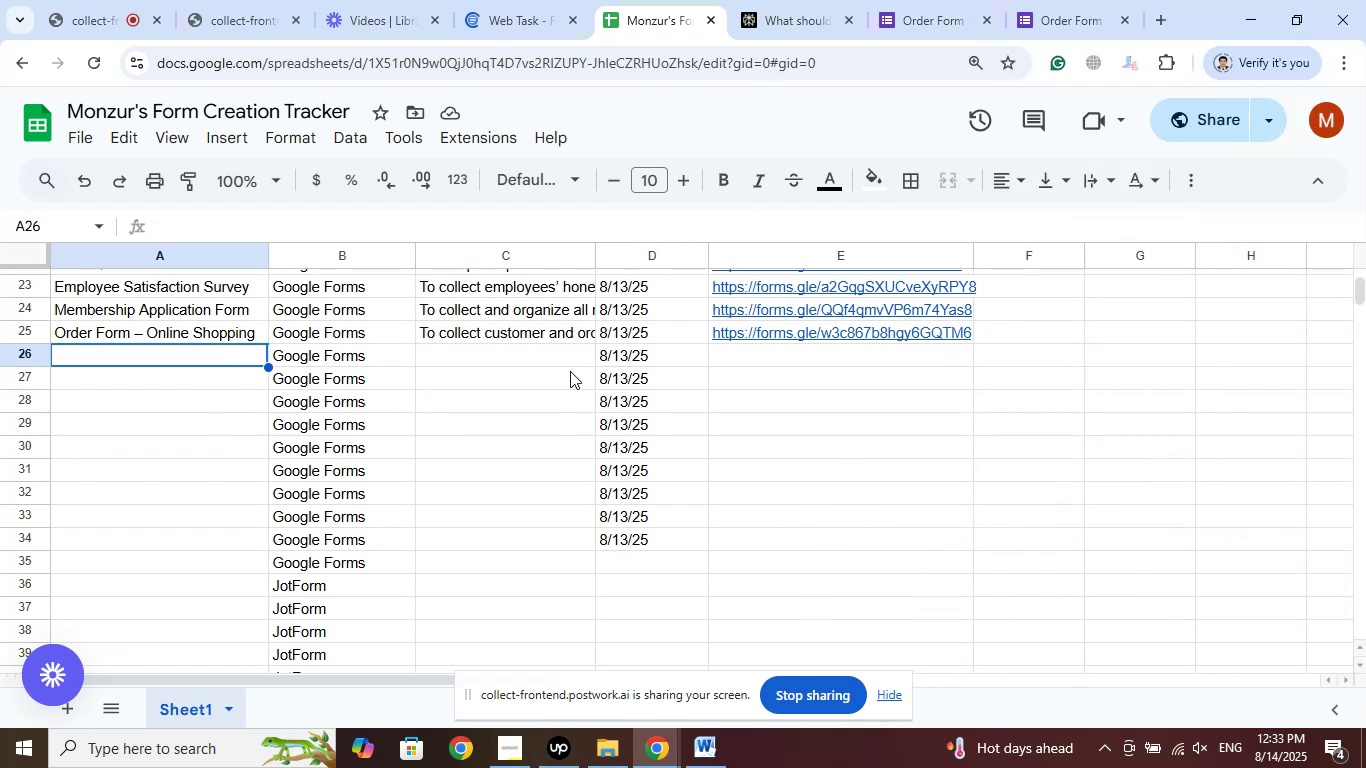 
left_click([964, 0])
 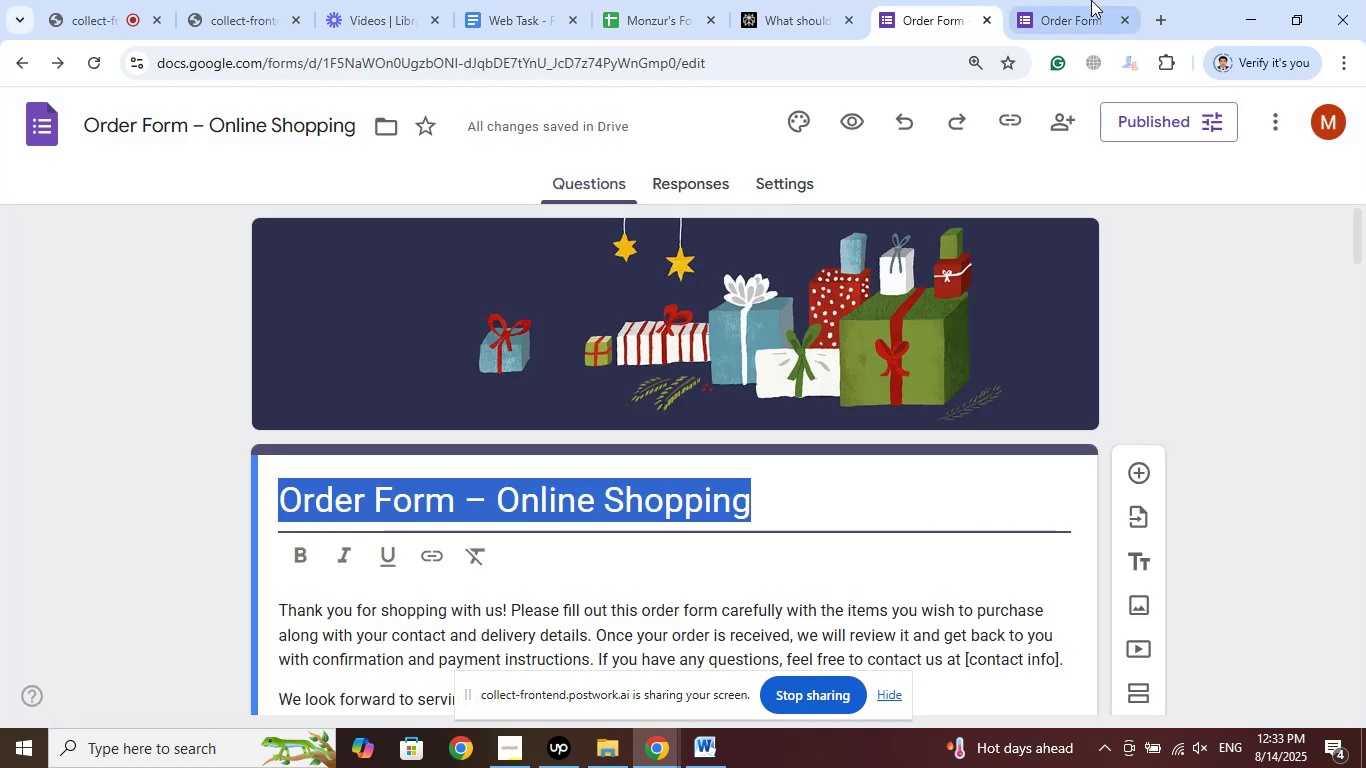 
left_click([1087, 0])
 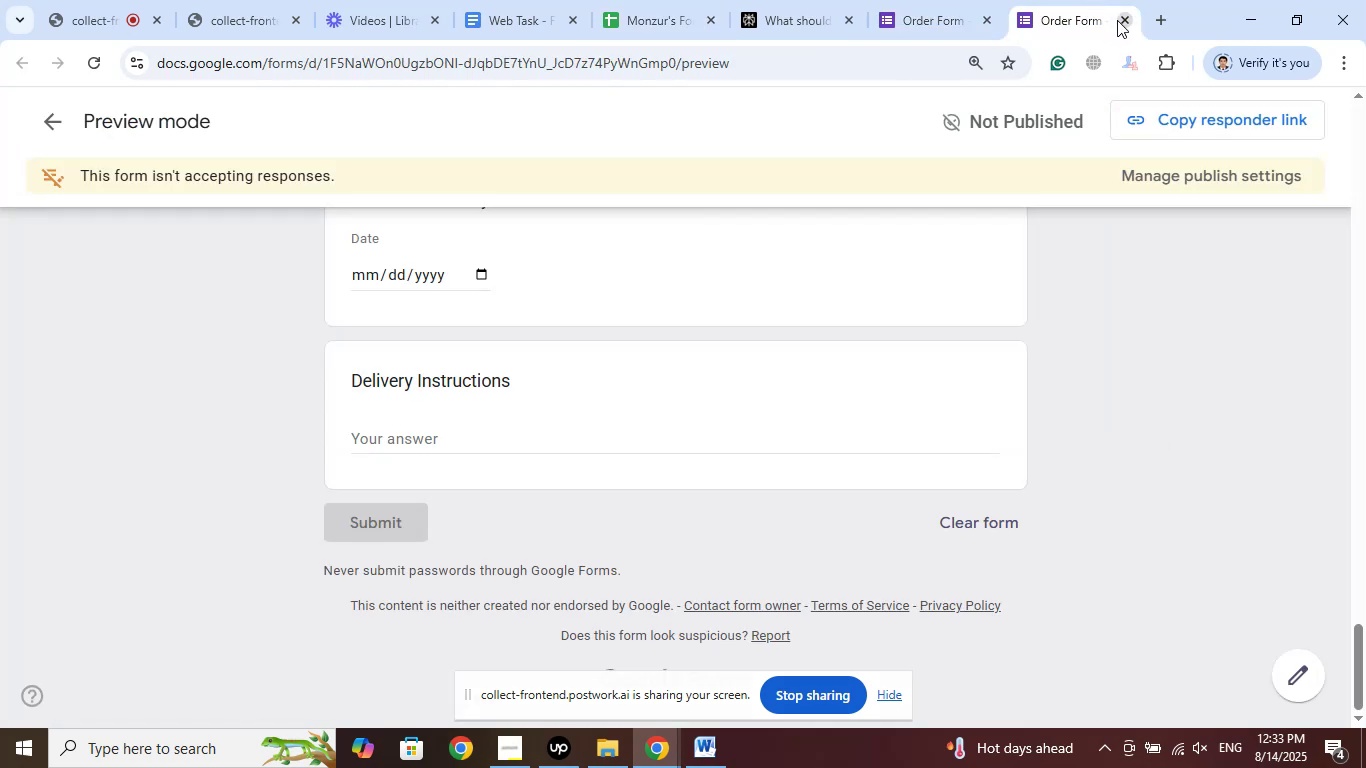 
left_click([1117, 20])
 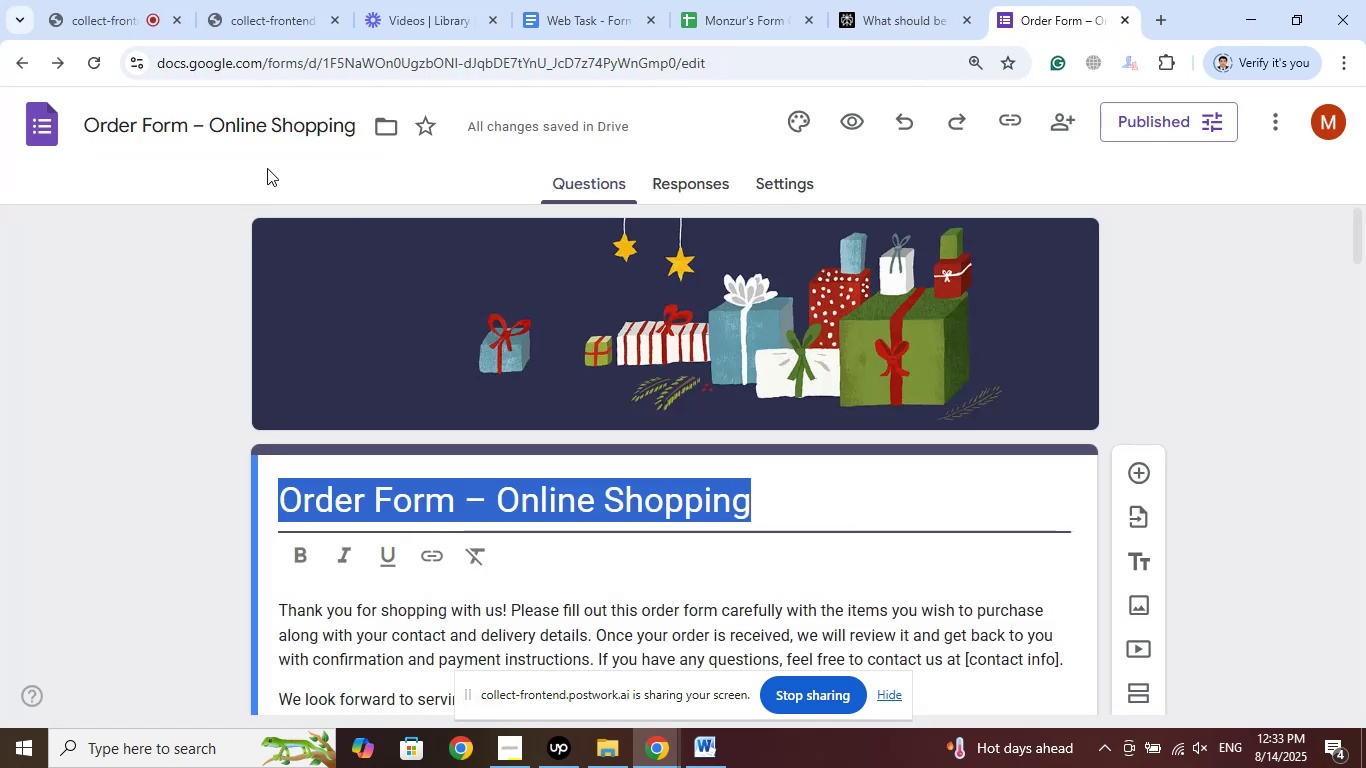 
left_click([177, 300])
 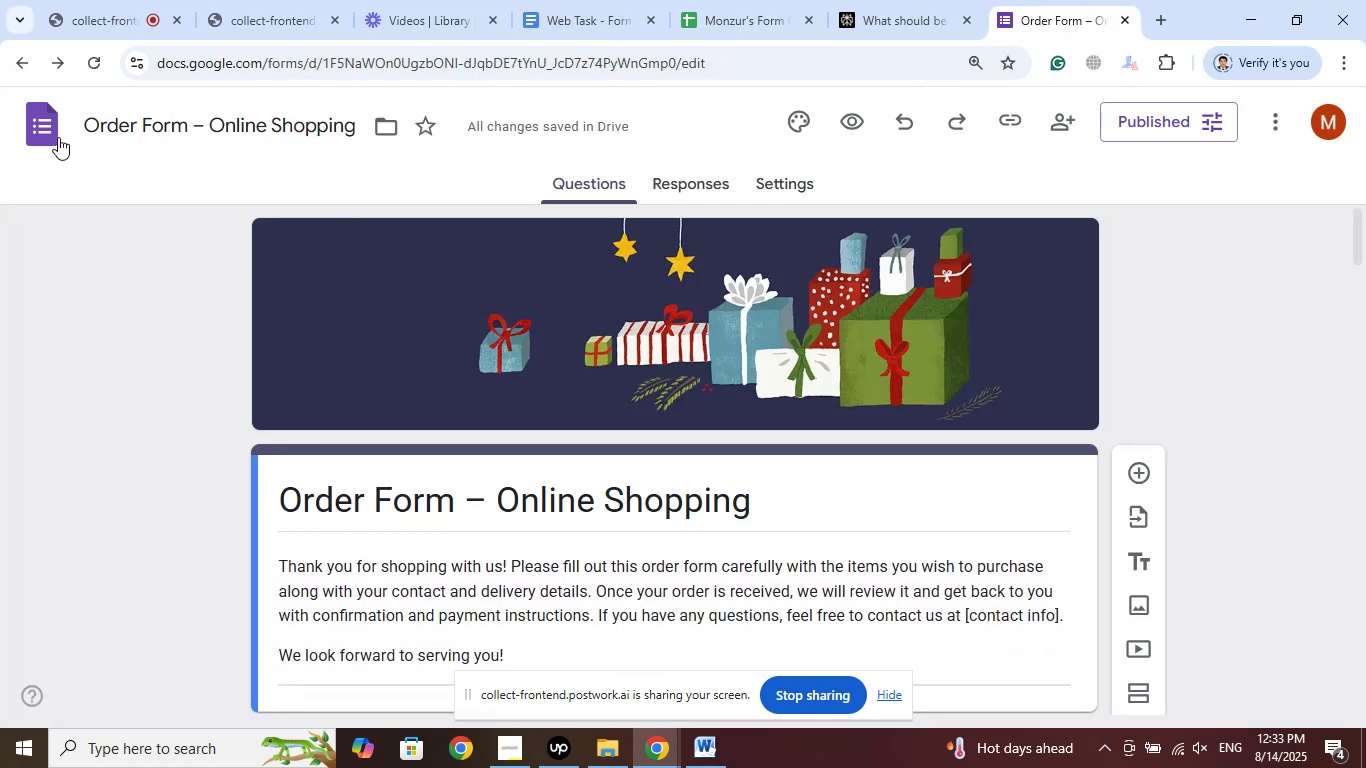 
left_click([51, 122])
 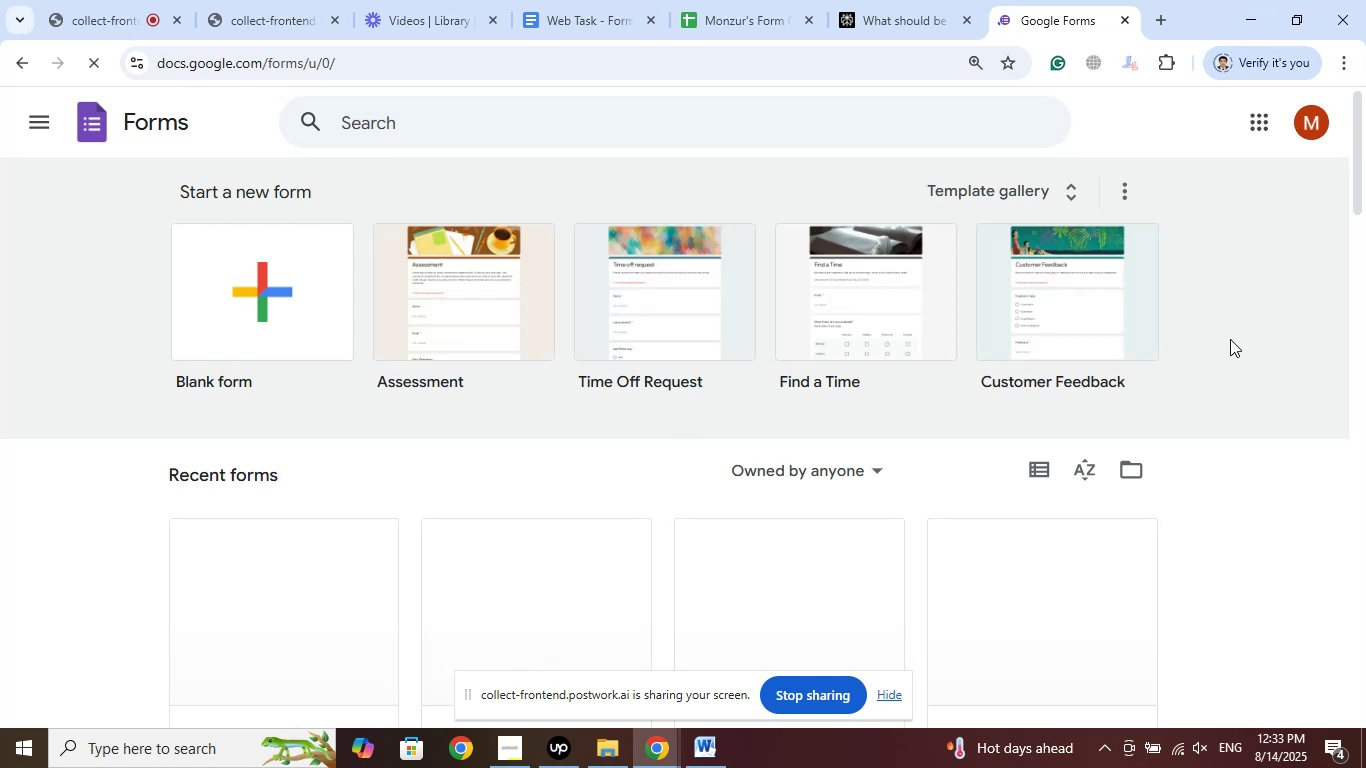 
wait(5.36)
 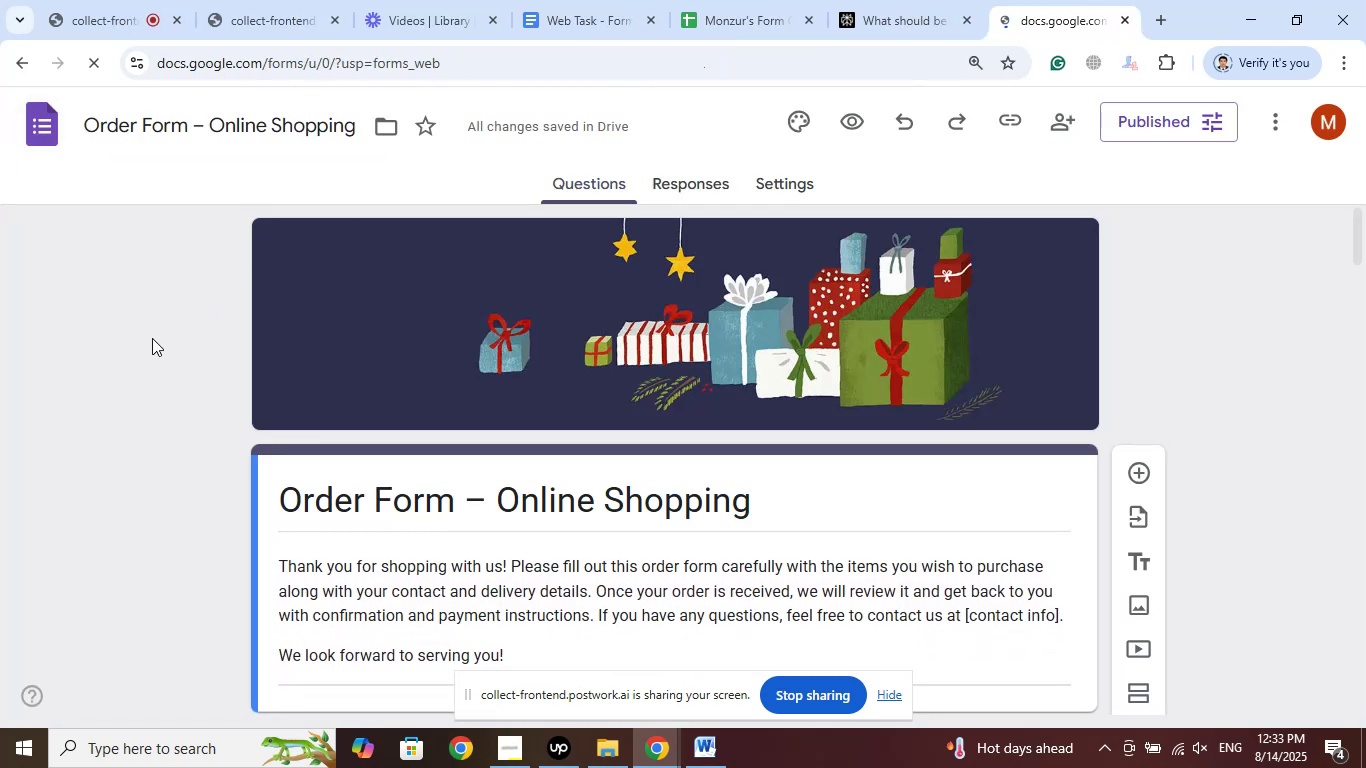 
scroll: coordinate [1230, 339], scroll_direction: down, amount: 3.0
 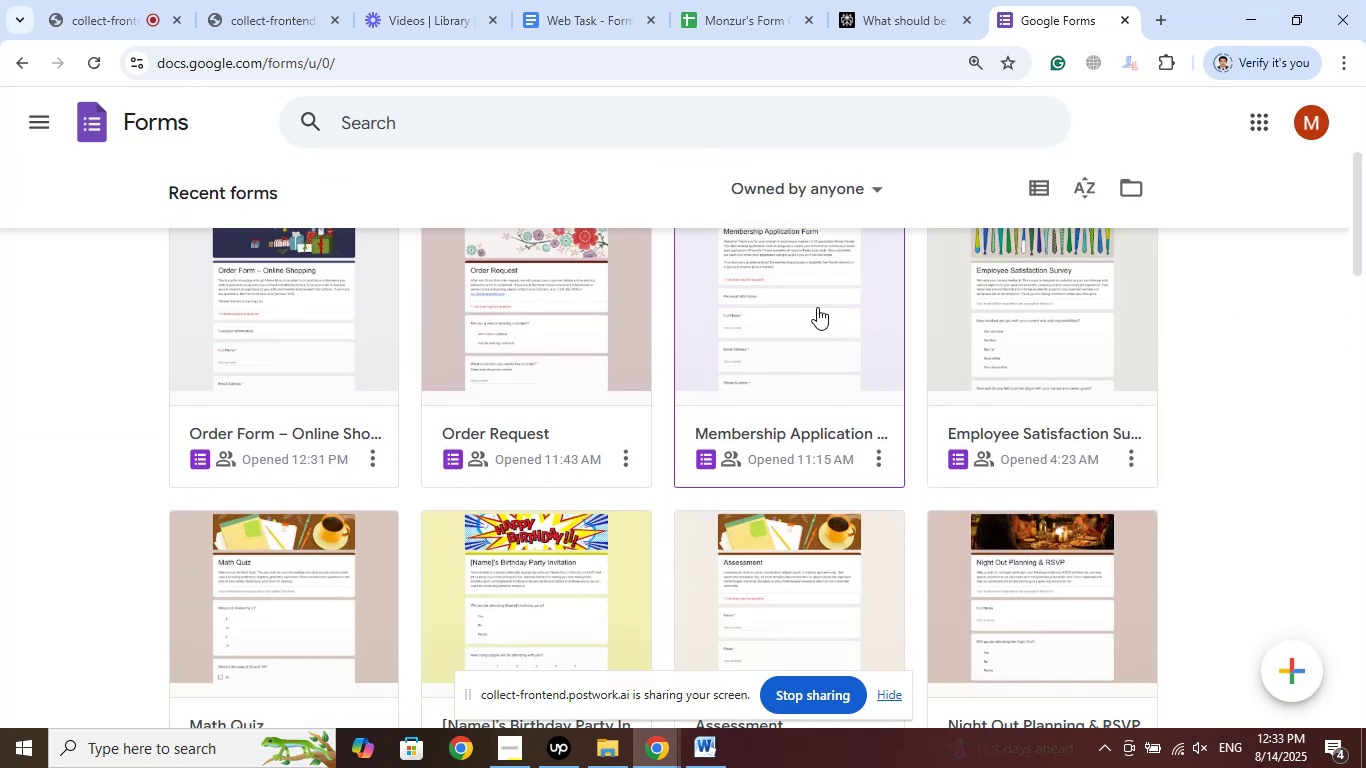 
left_click([818, 304])
 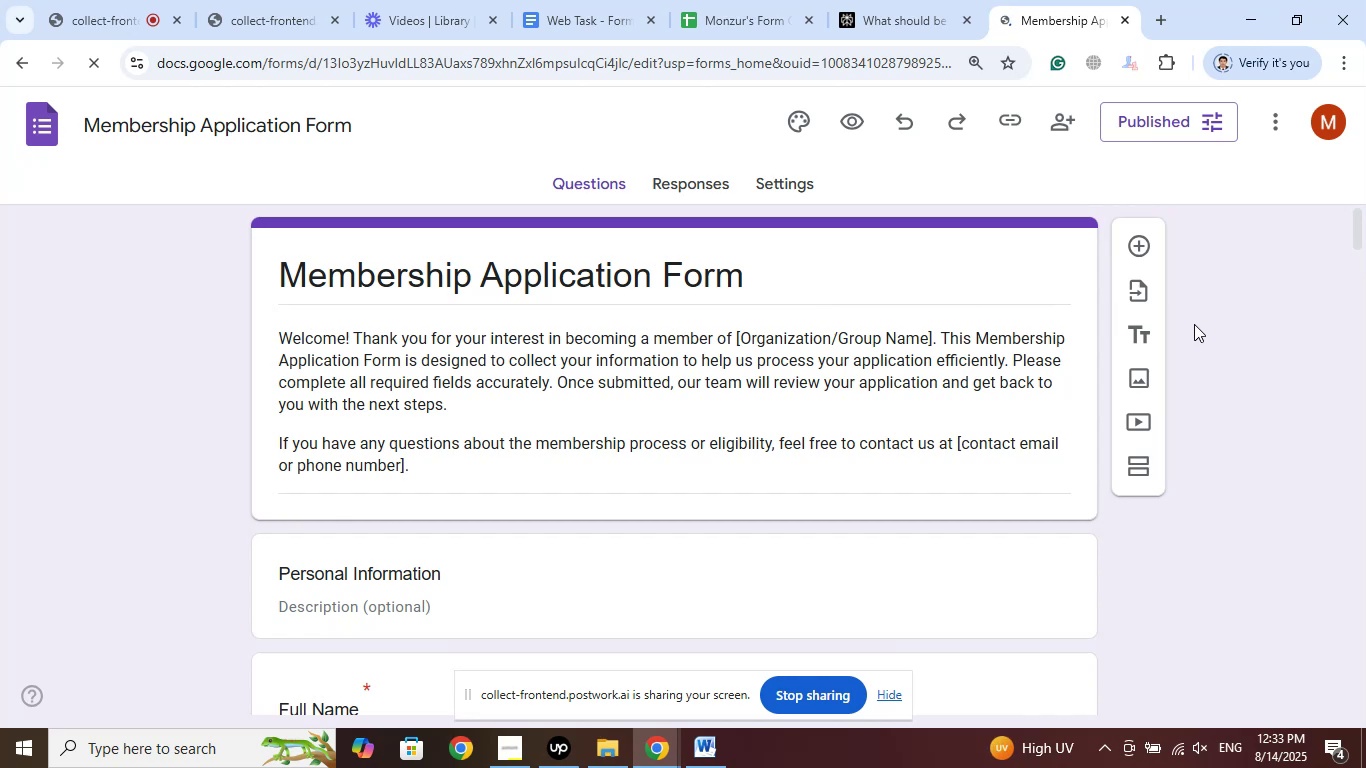 
wait(7.31)
 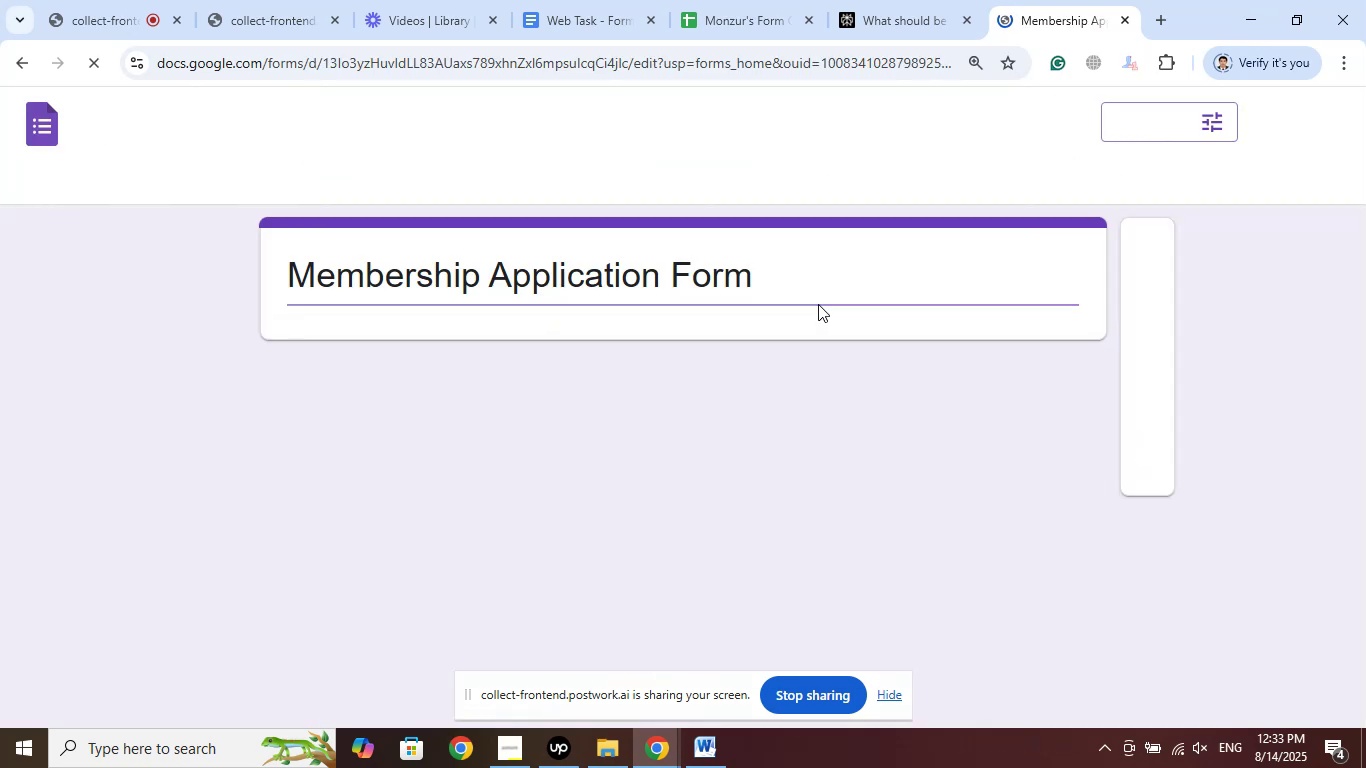 
left_click([787, 129])
 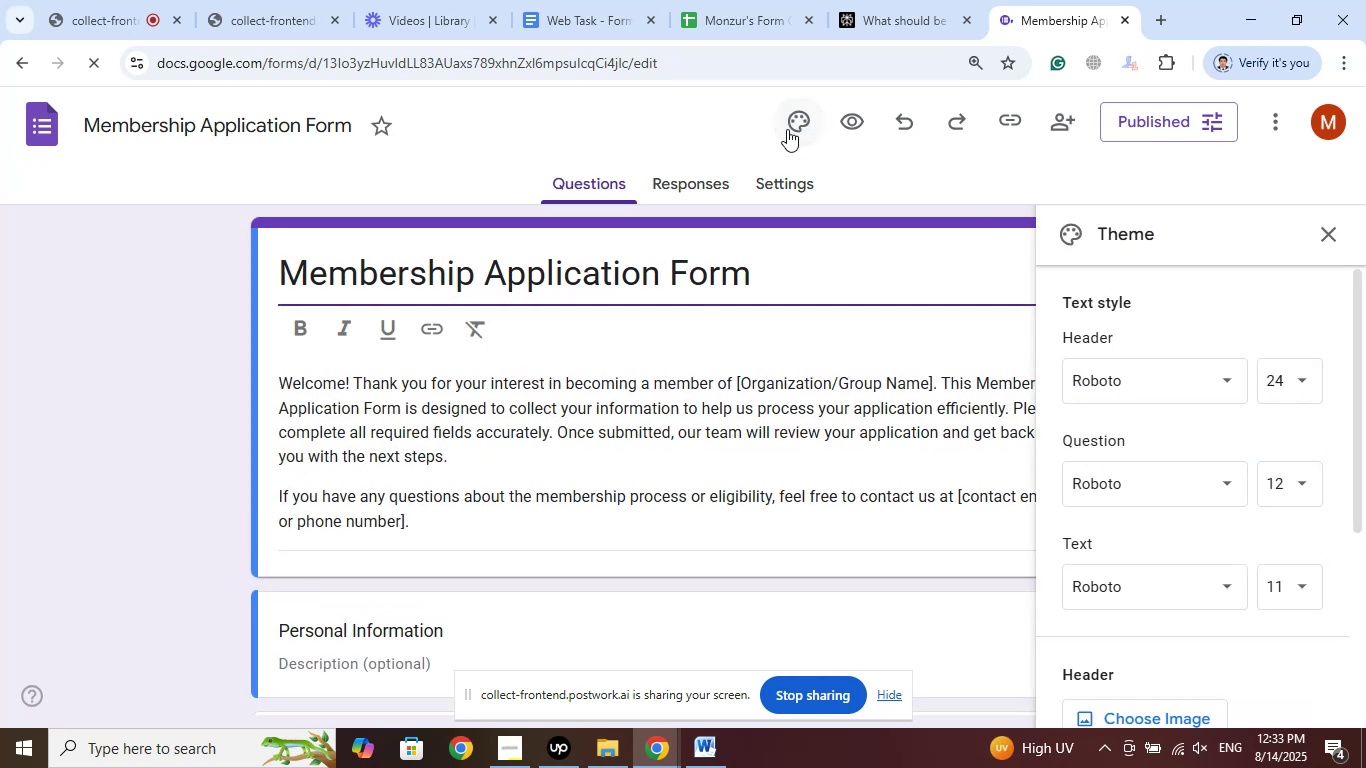 
scroll: coordinate [1195, 417], scroll_direction: down, amount: 3.0
 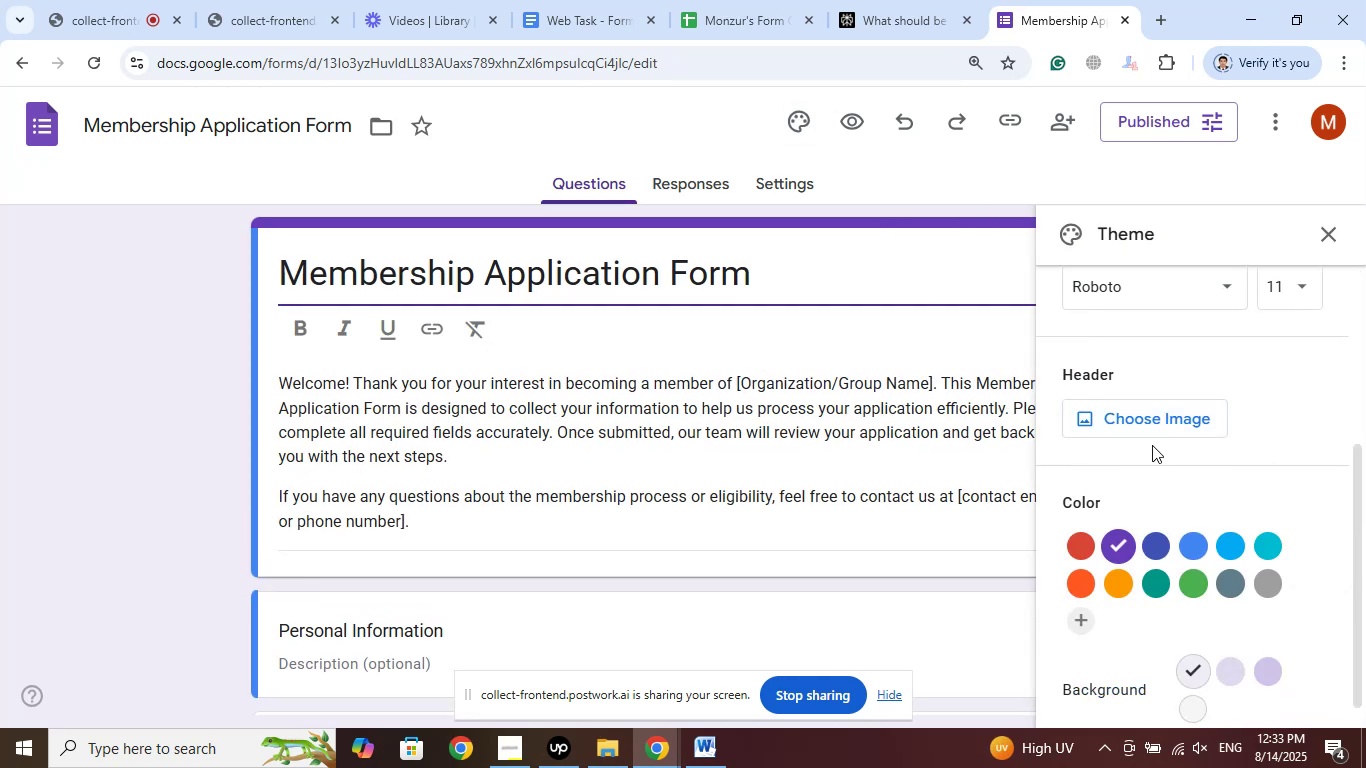 
left_click([1166, 418])
 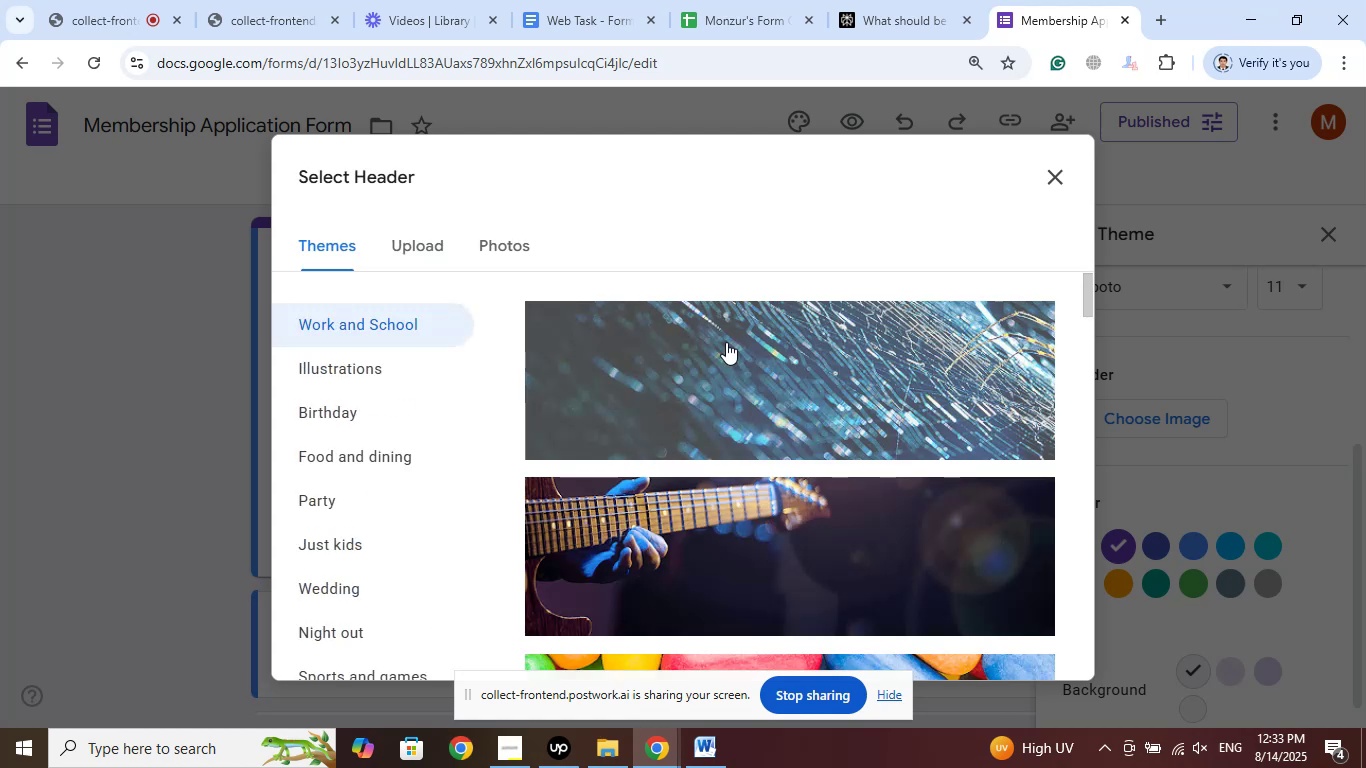 
scroll: coordinate [812, 370], scroll_direction: down, amount: 2.0
 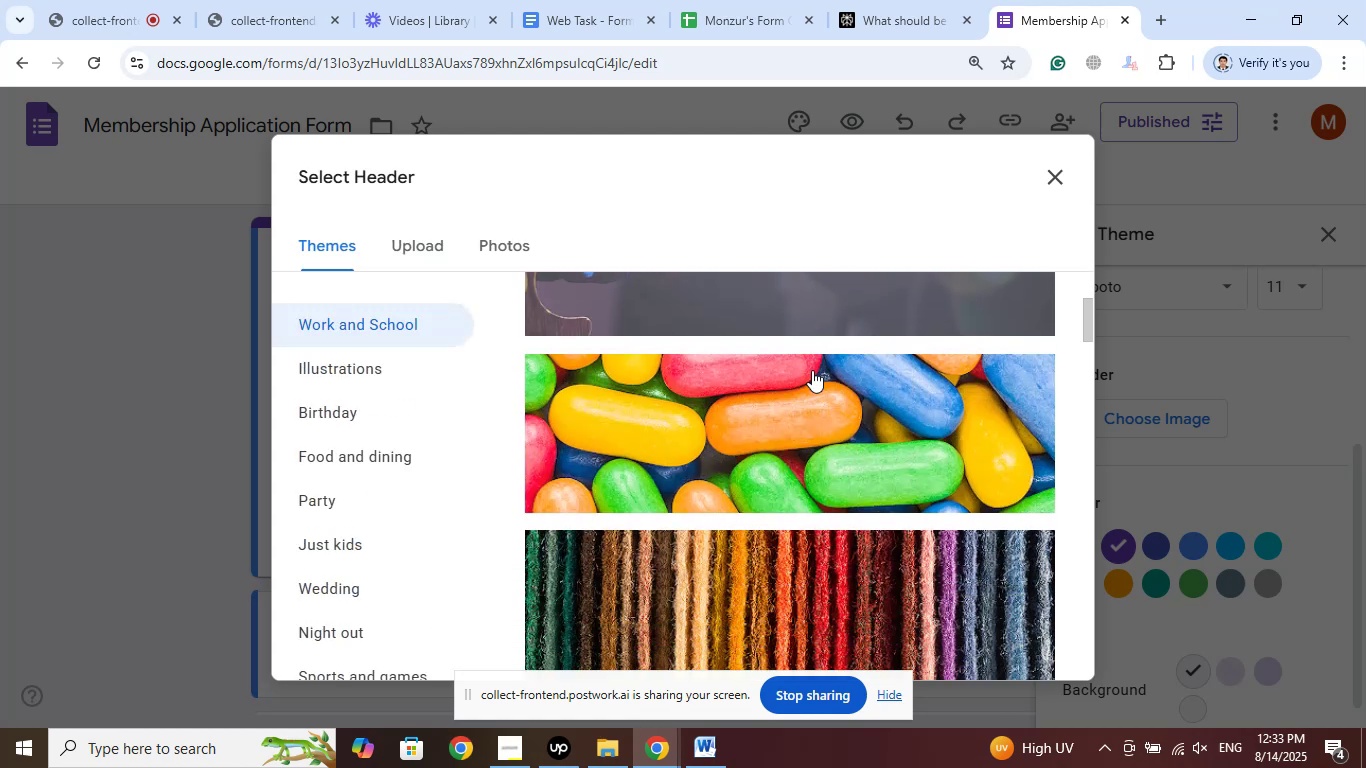 
scroll: coordinate [812, 370], scroll_direction: up, amount: 7.0
 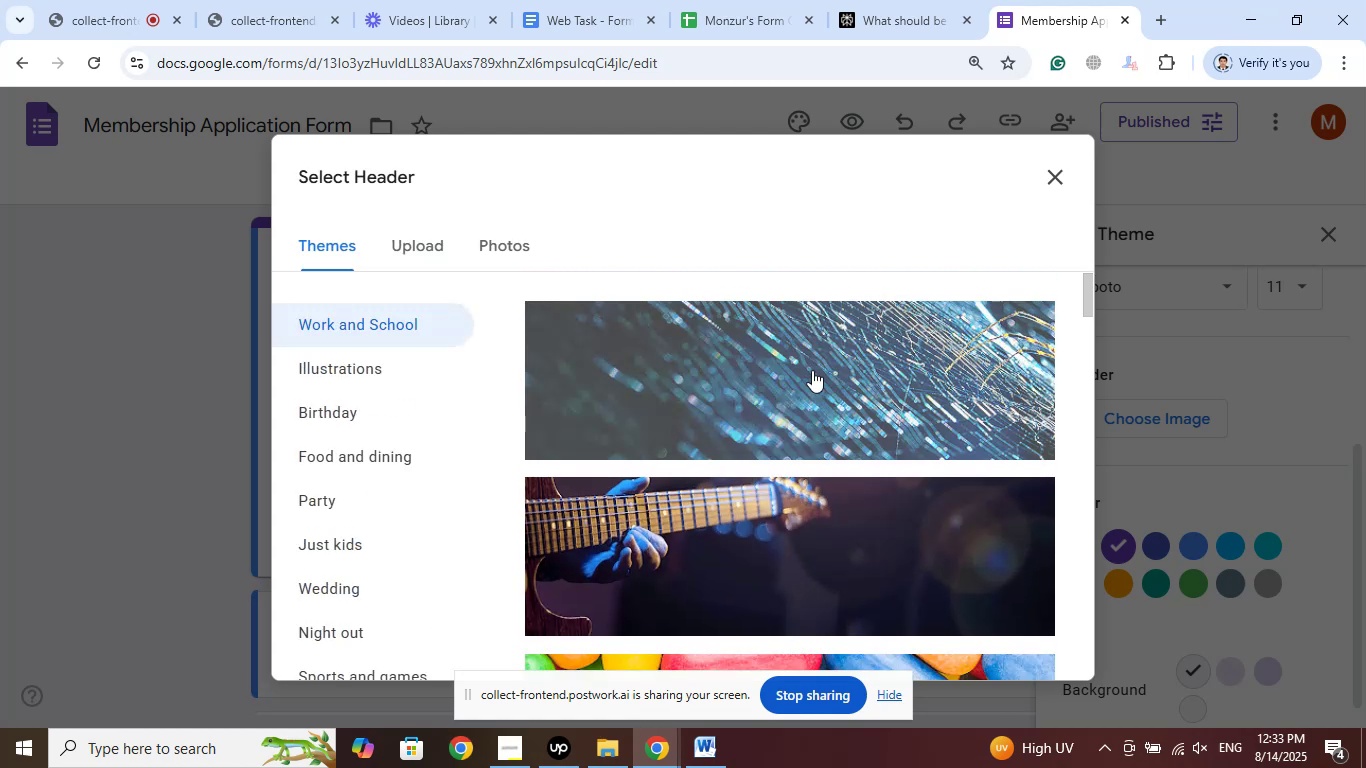 
scroll: coordinate [812, 370], scroll_direction: down, amount: 8.0
 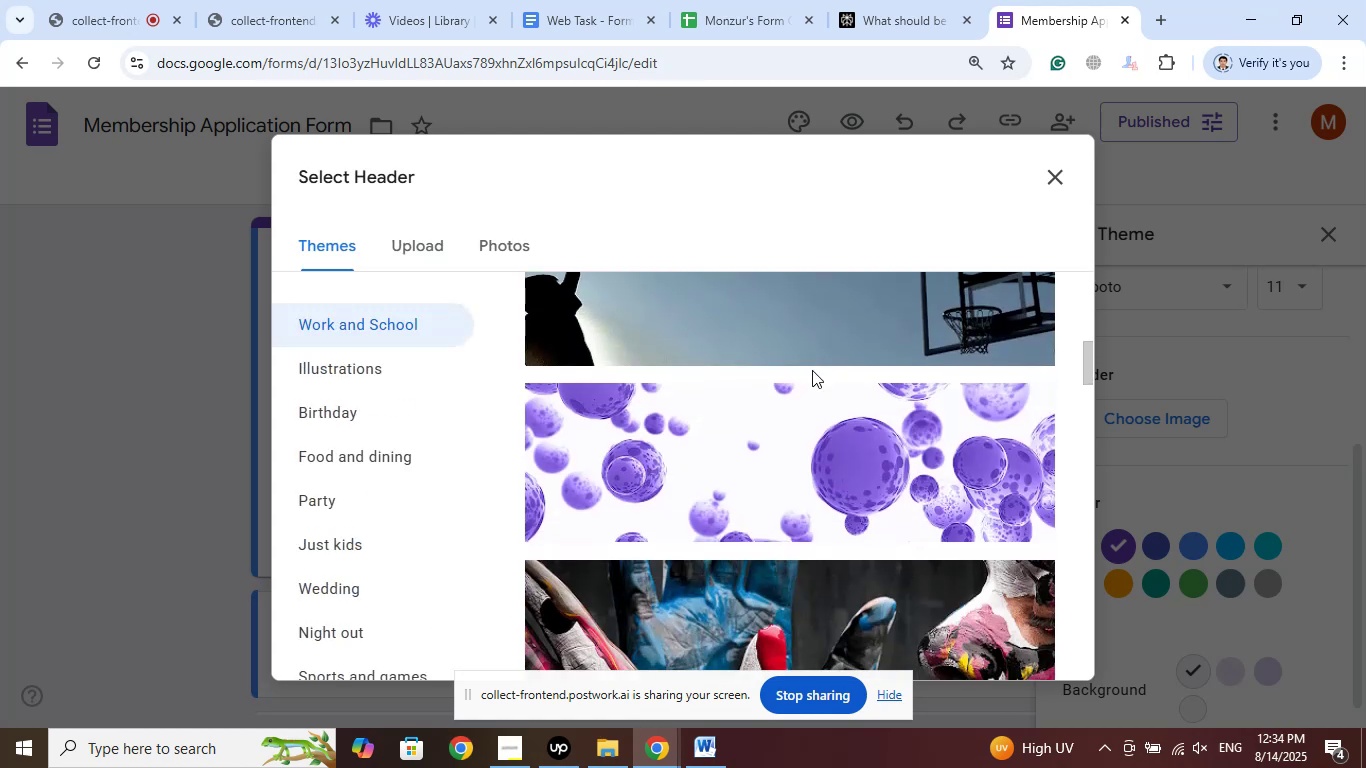 
scroll: coordinate [812, 370], scroll_direction: up, amount: 1.0
 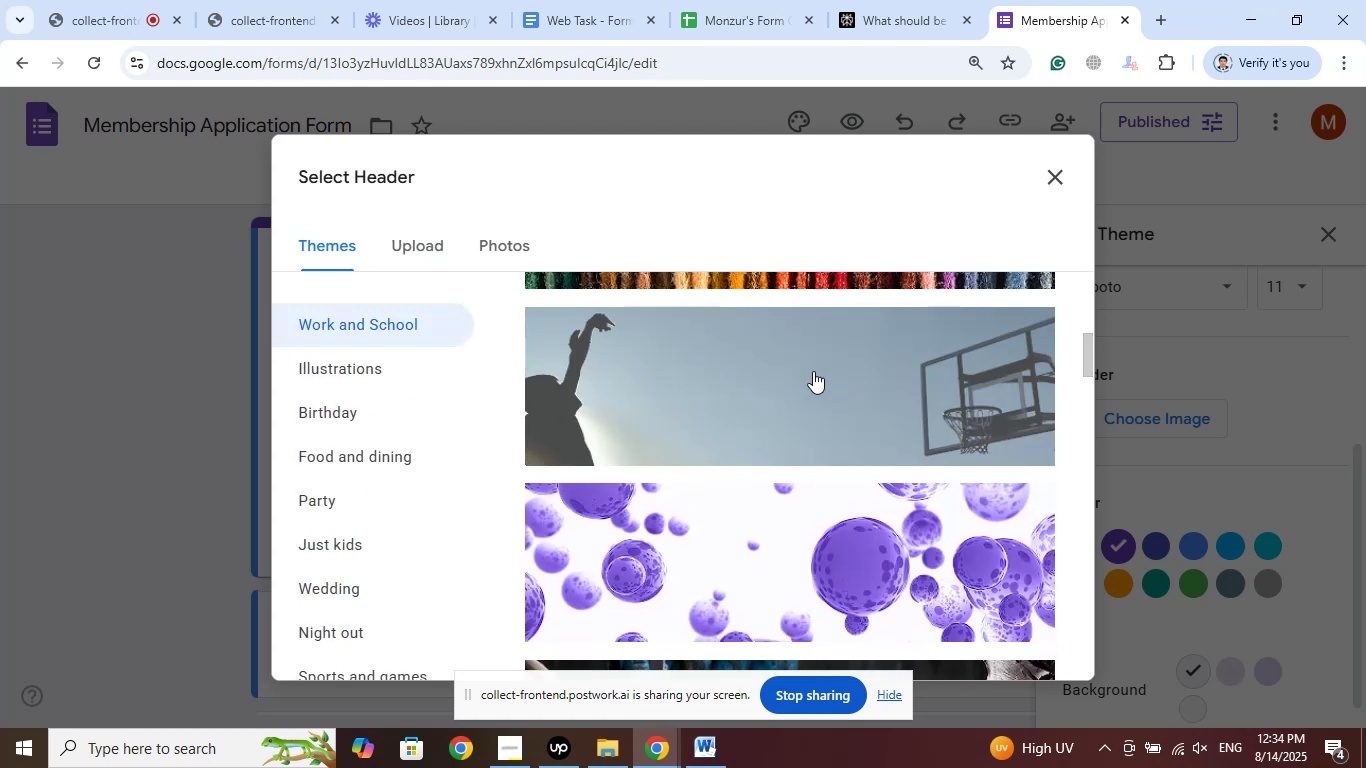 
scroll: coordinate [813, 371], scroll_direction: down, amount: 18.0
 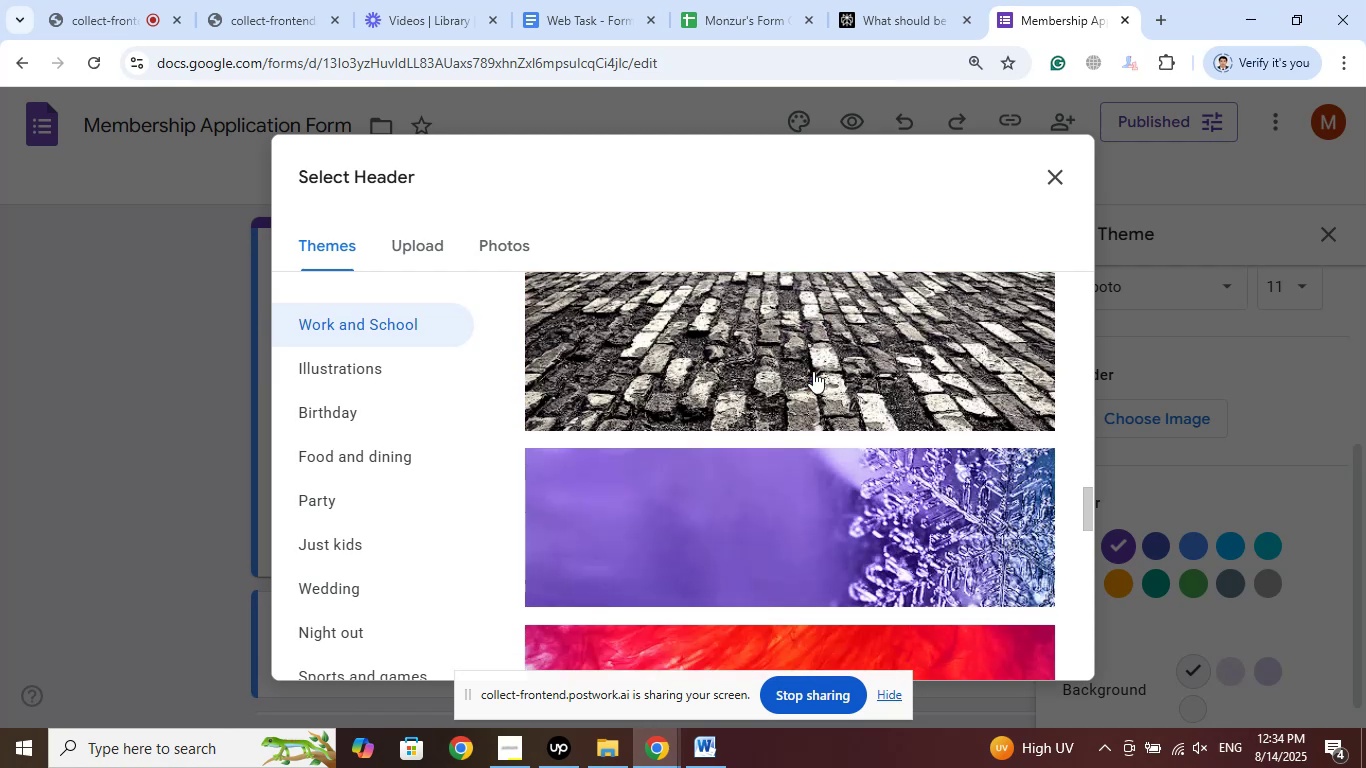 
scroll: coordinate [813, 371], scroll_direction: up, amount: 2.0
 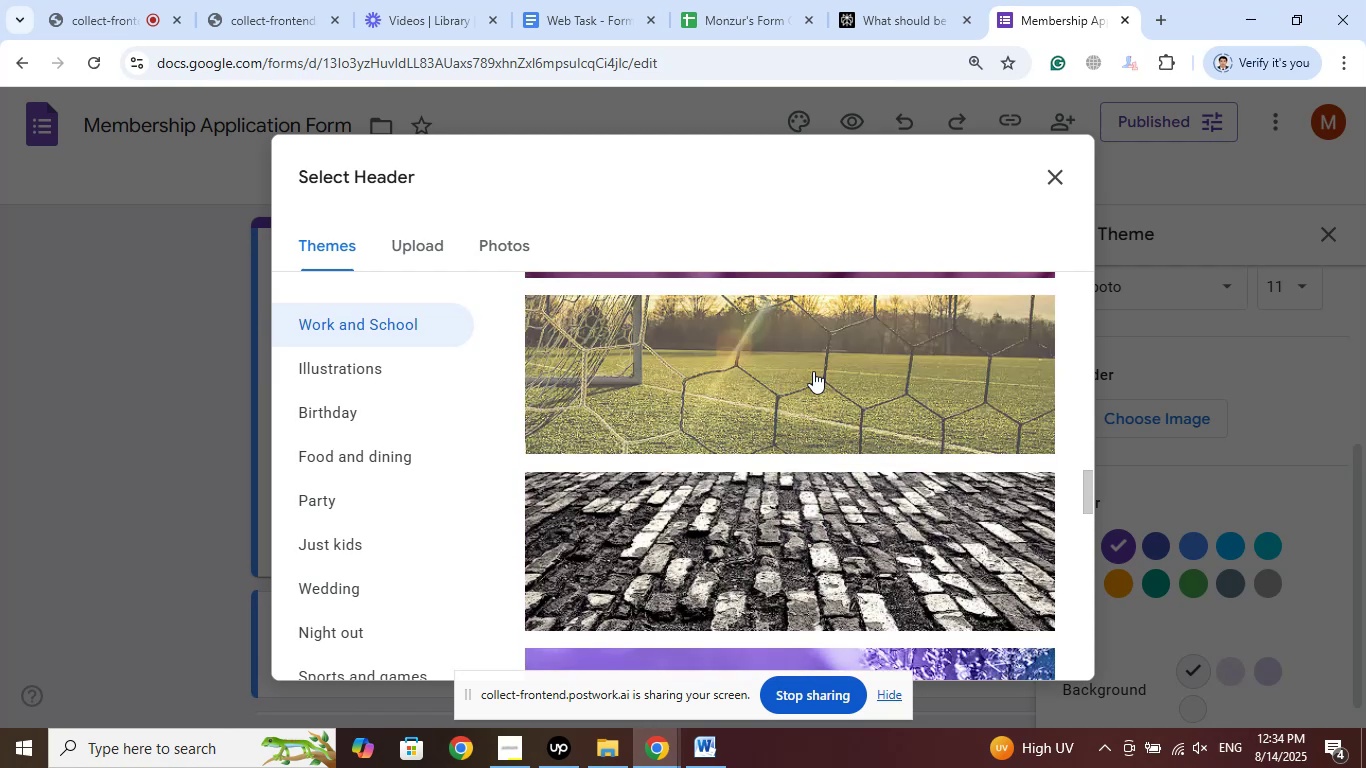 
scroll: coordinate [813, 371], scroll_direction: down, amount: 11.0
 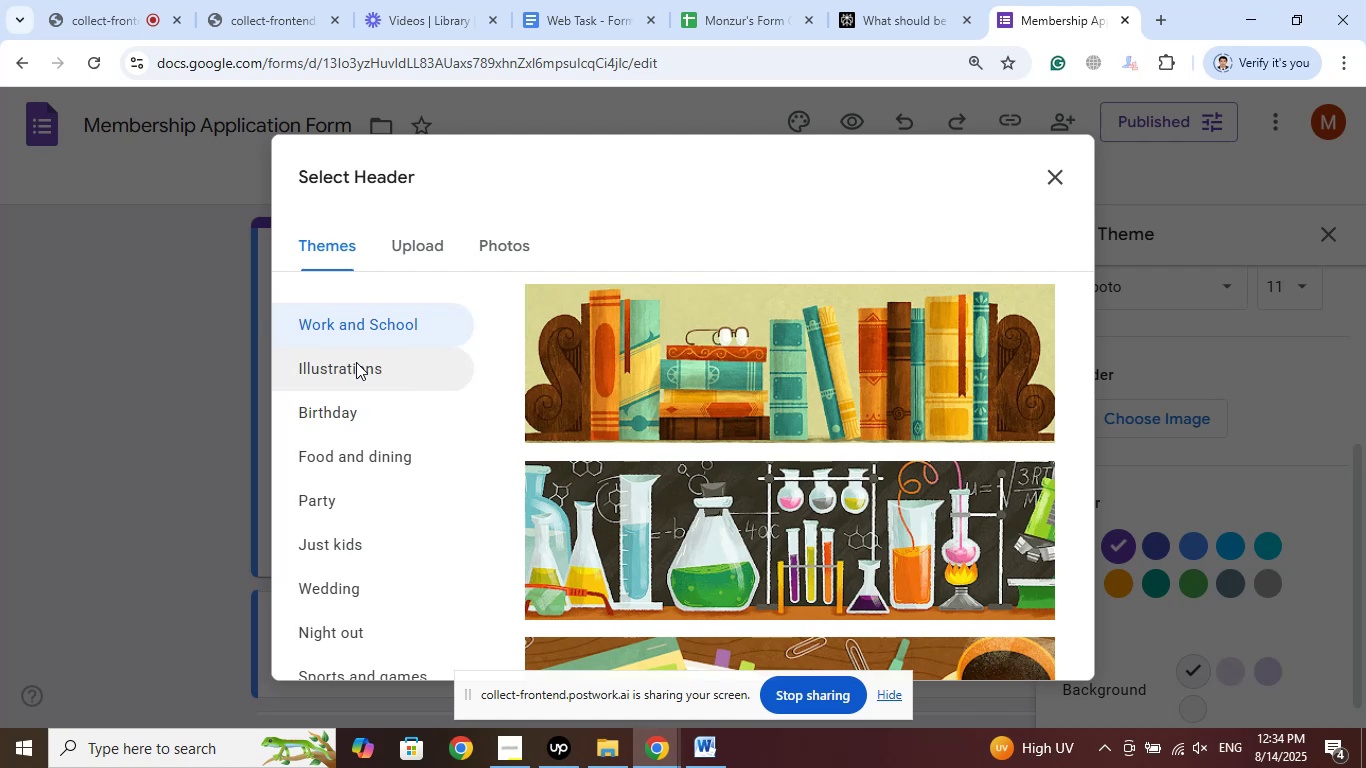 
left_click([355, 363])
 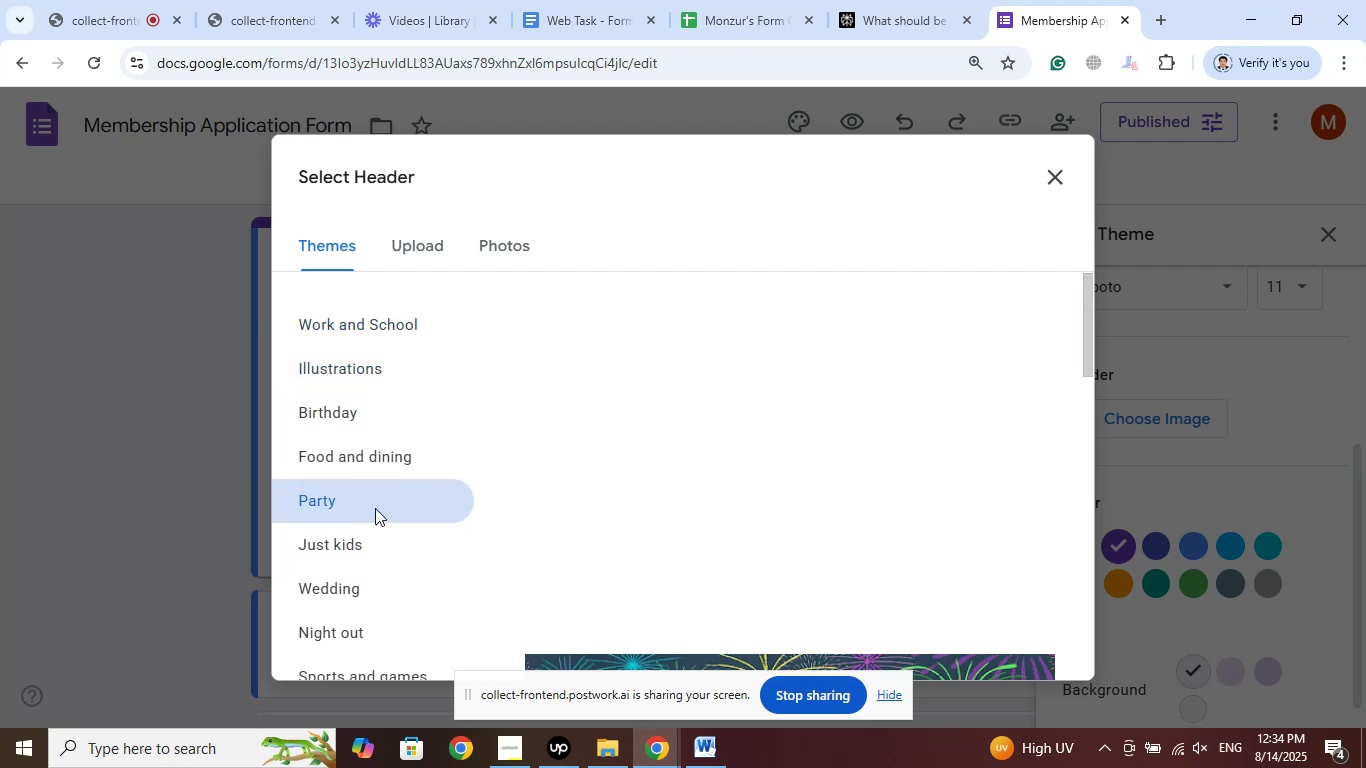 
wait(6.01)
 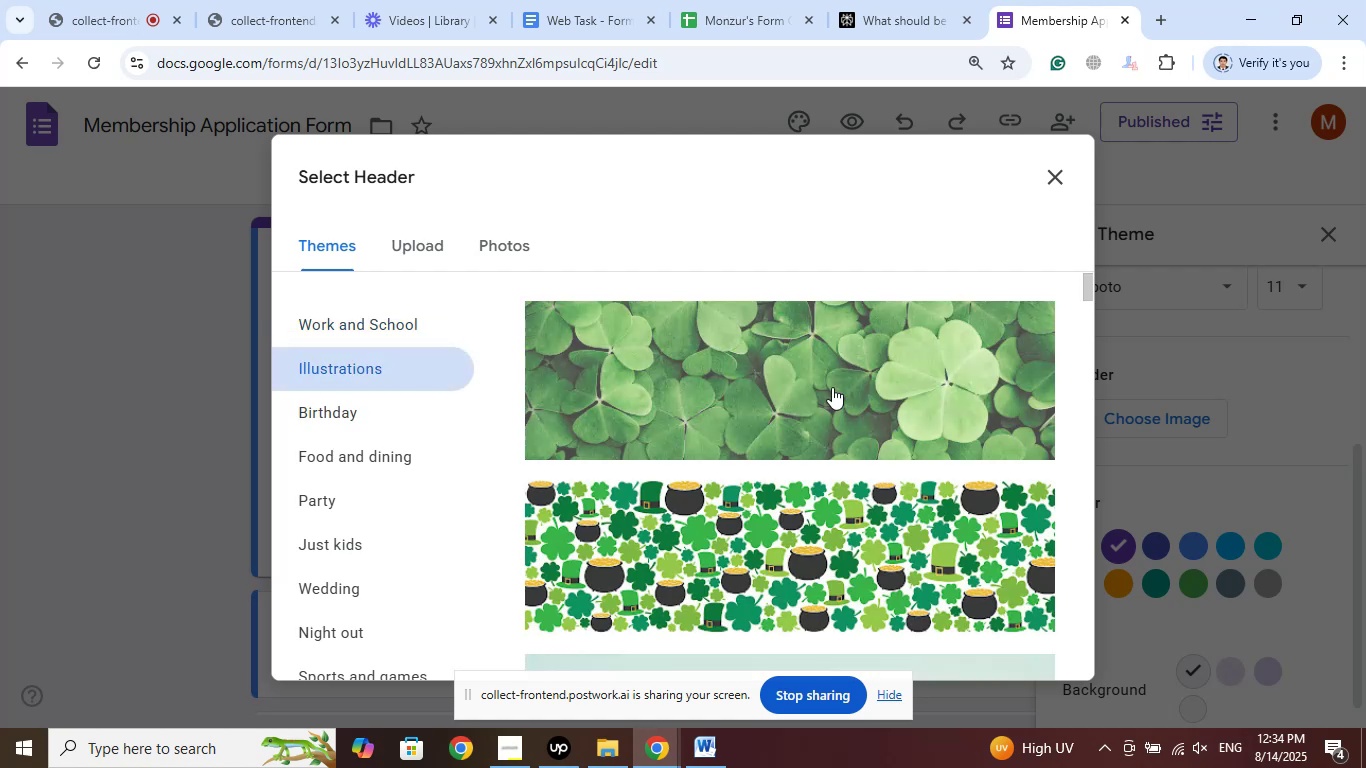 
scroll: coordinate [792, 430], scroll_direction: down, amount: 20.0
 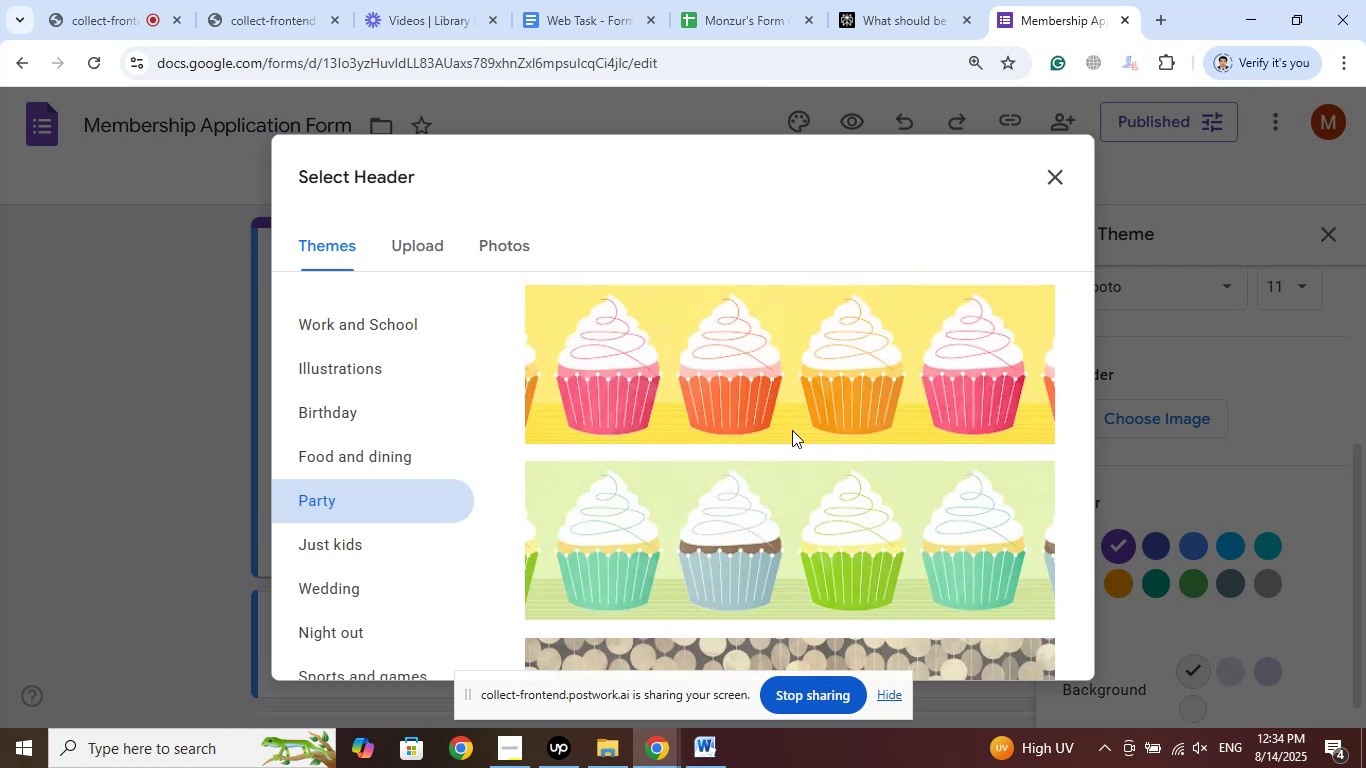 
scroll: coordinate [818, 437], scroll_direction: down, amount: 17.0
 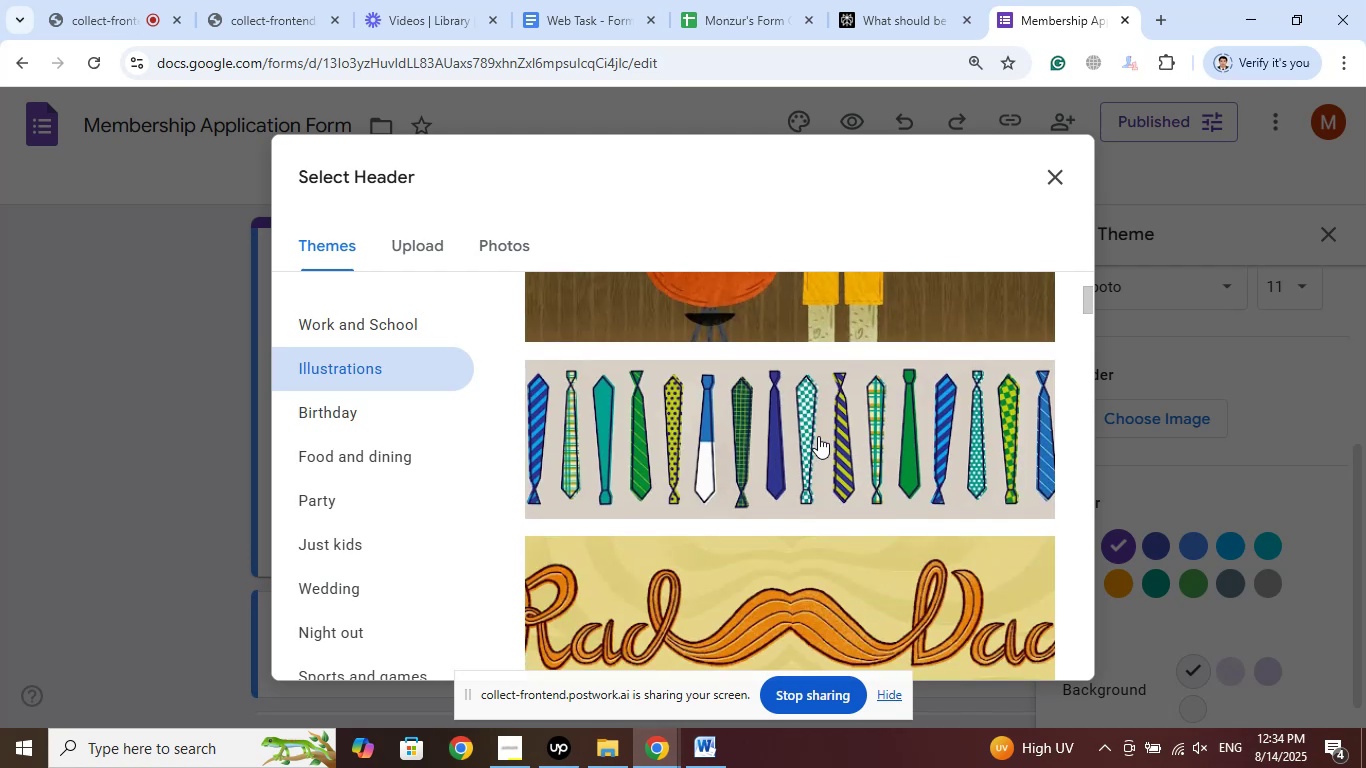 
scroll: coordinate [818, 436], scroll_direction: up, amount: 2.0
 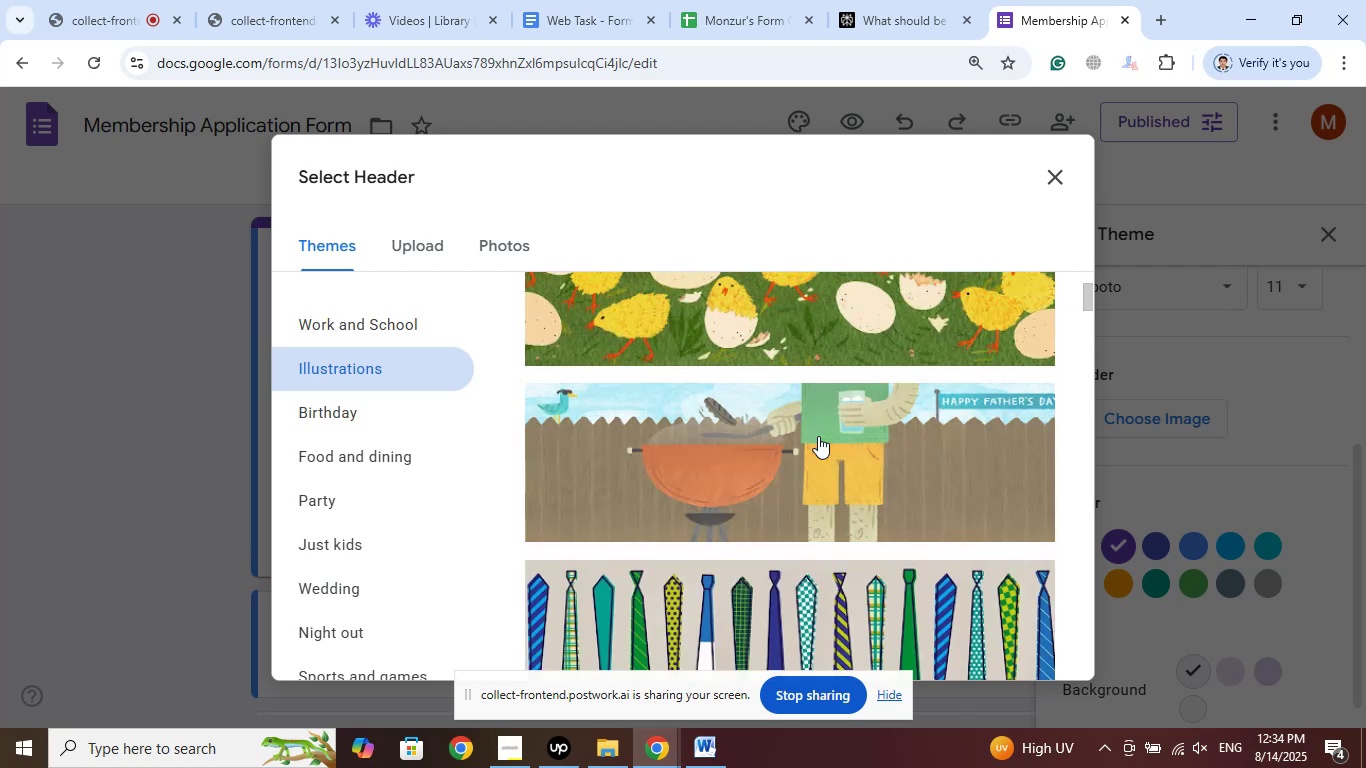 
scroll: coordinate [874, 389], scroll_direction: down, amount: 21.0
 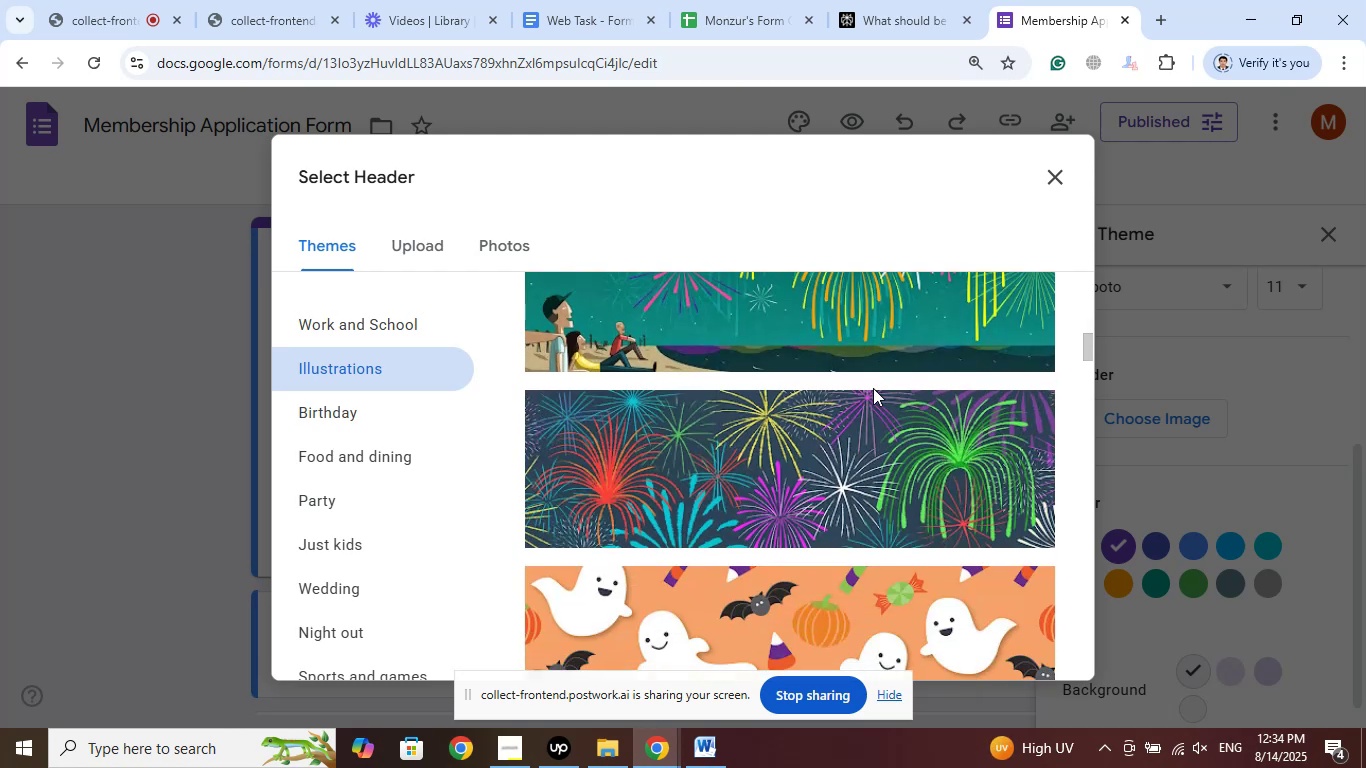 
scroll: coordinate [872, 389], scroll_direction: down, amount: 10.0
 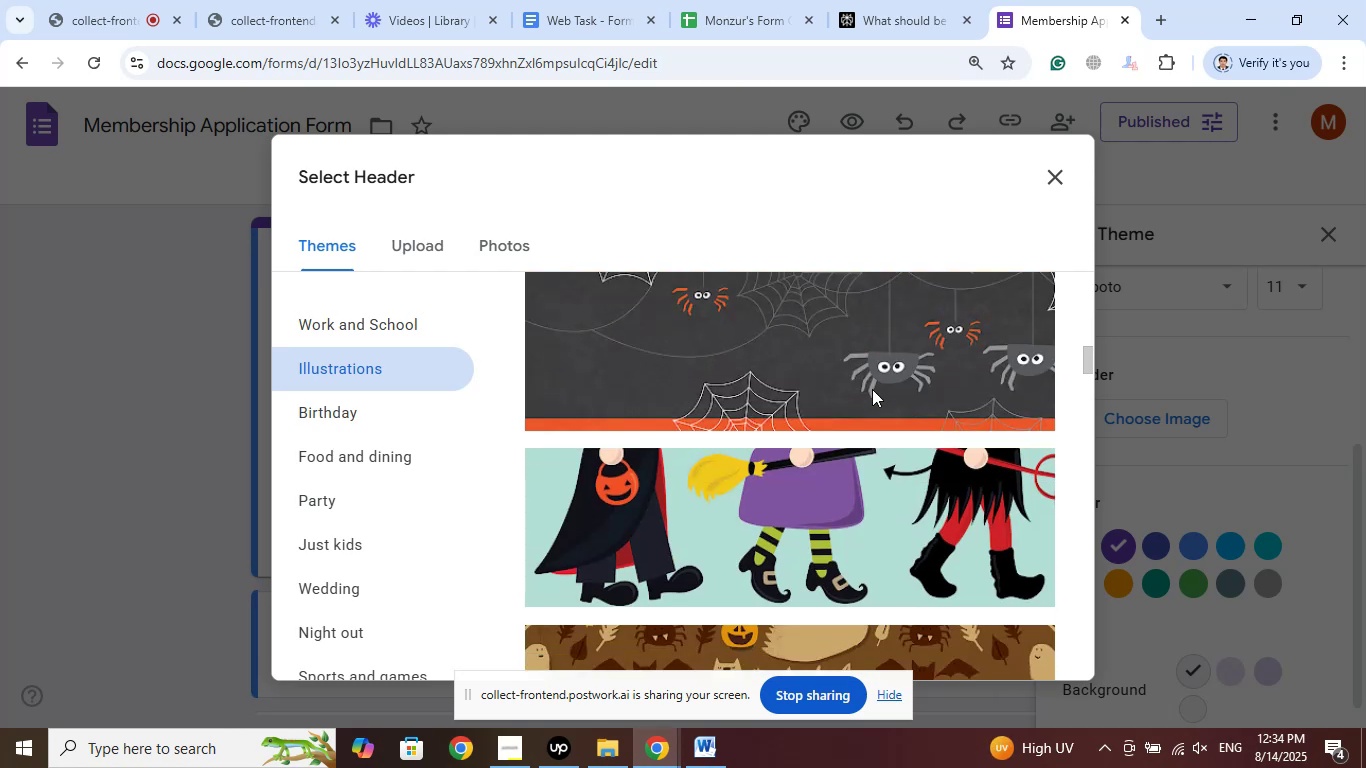 
scroll: coordinate [872, 389], scroll_direction: up, amount: 3.0
 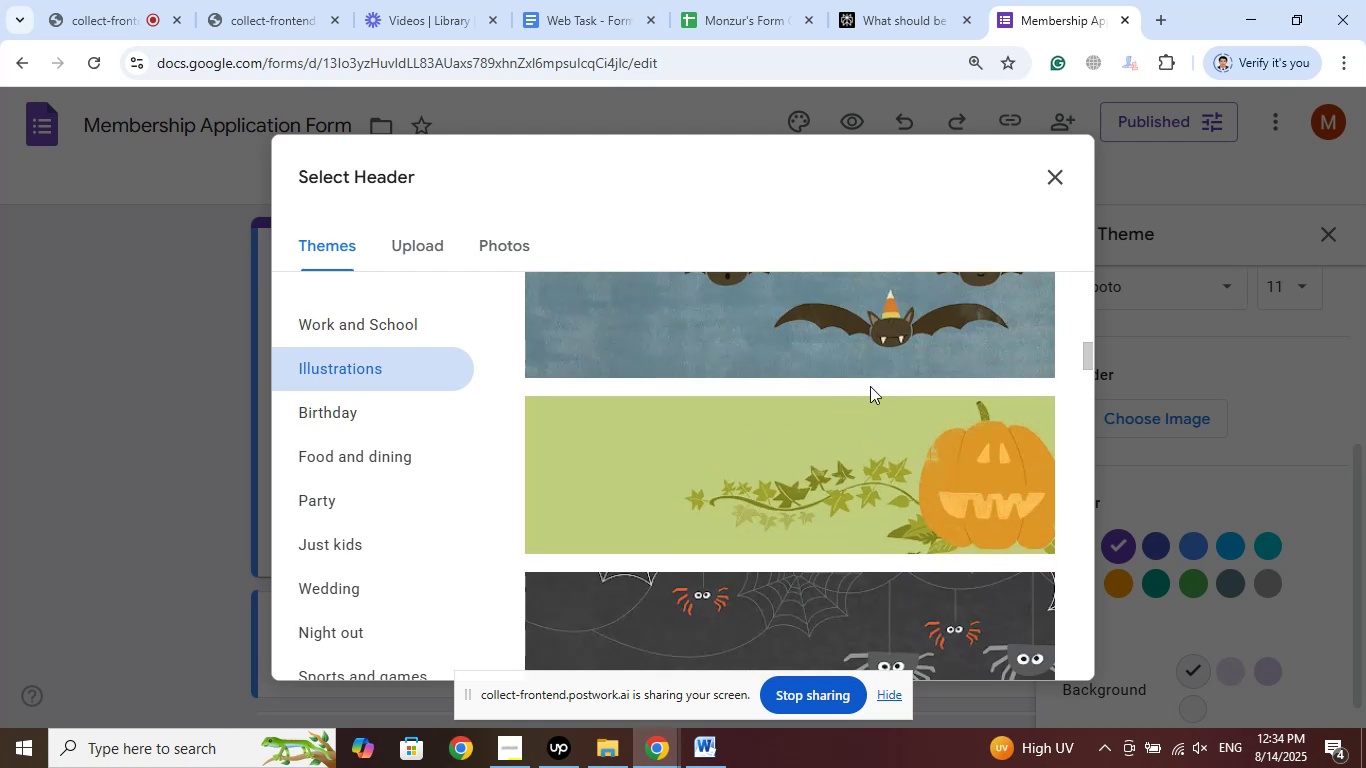 
scroll: coordinate [866, 379], scroll_direction: down, amount: 13.0
 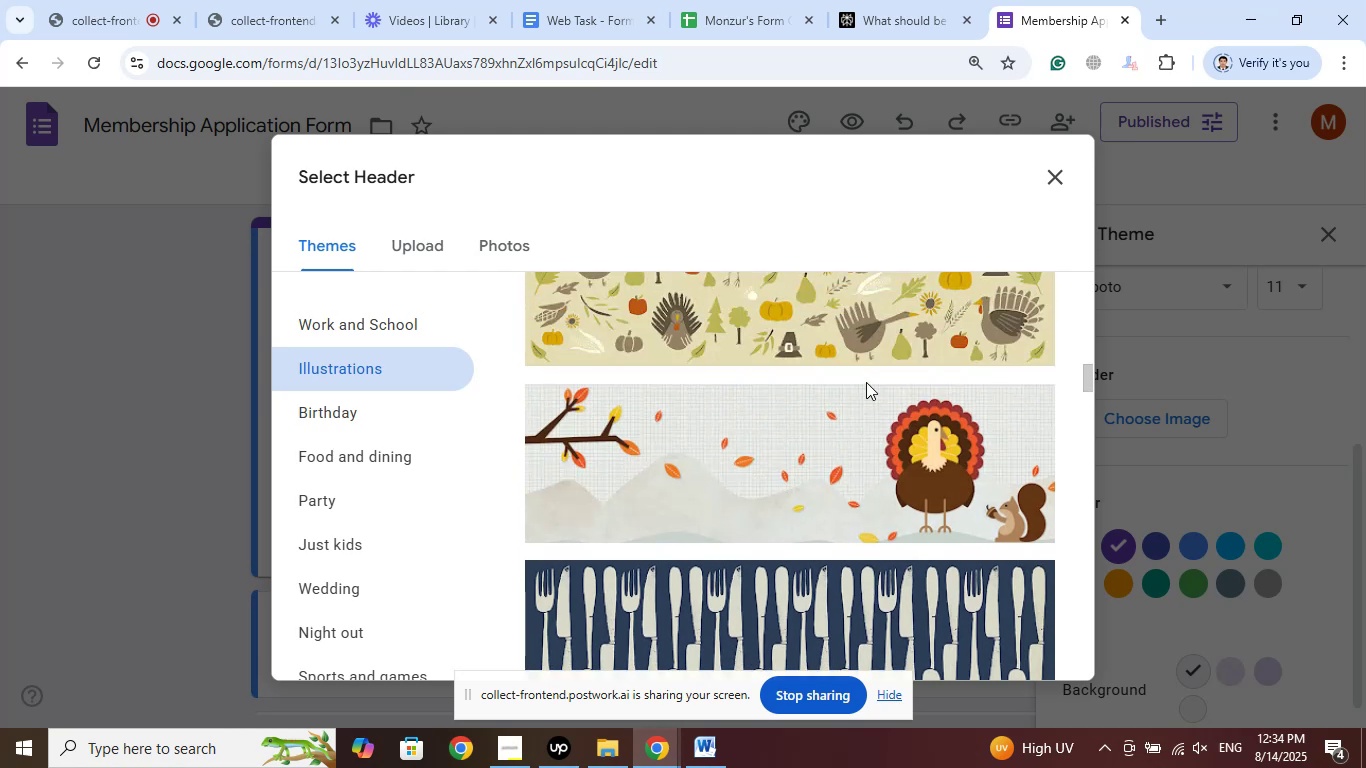 
scroll: coordinate [870, 383], scroll_direction: up, amount: 2.0
 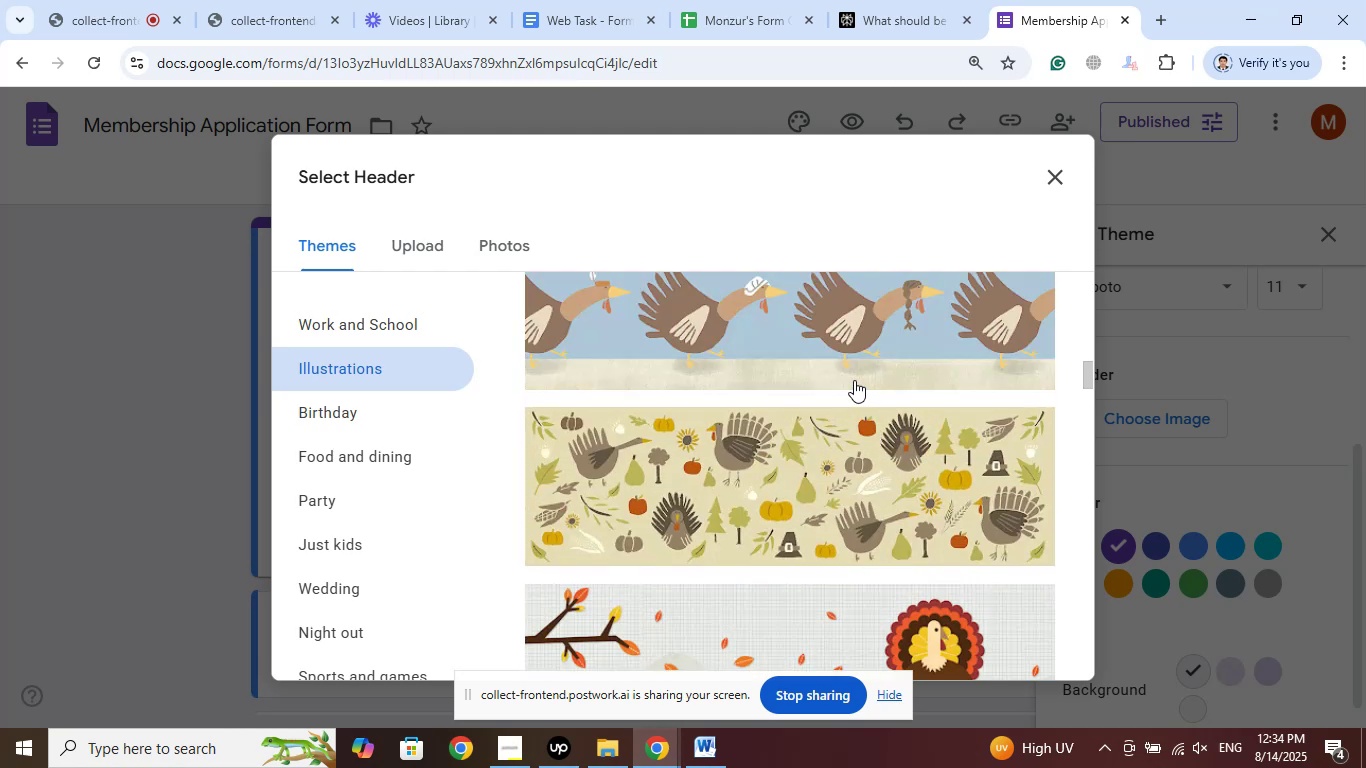 
wait(5.44)
 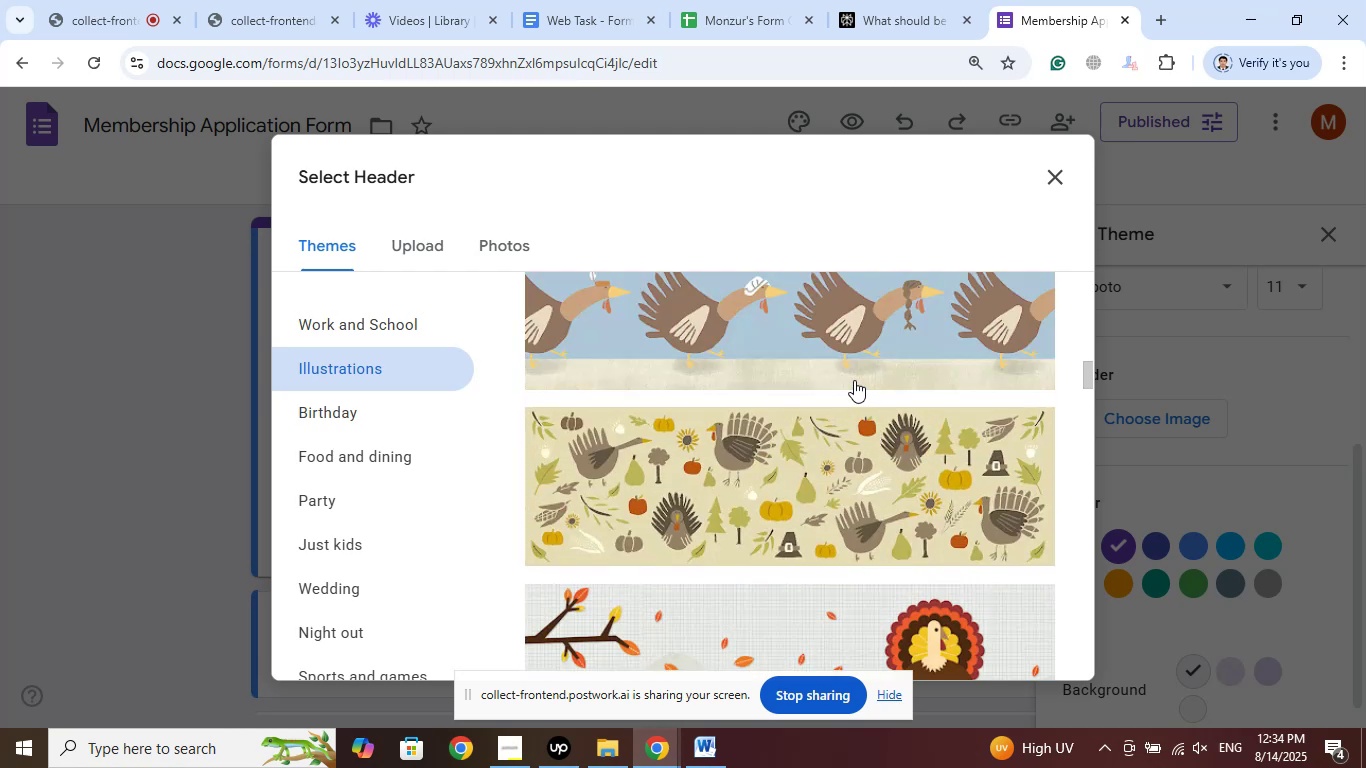 
scroll: coordinate [853, 379], scroll_direction: down, amount: 4.0
 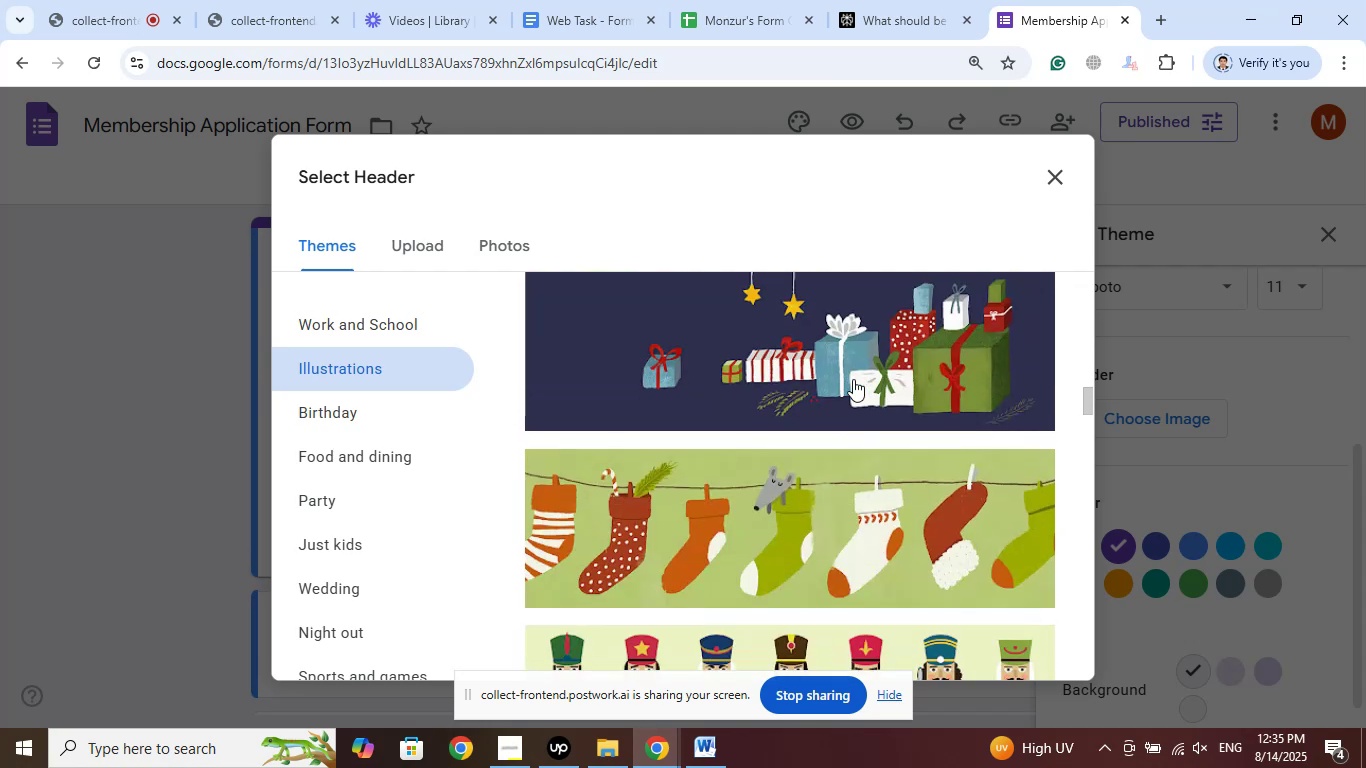 
scroll: coordinate [853, 379], scroll_direction: up, amount: 2.0
 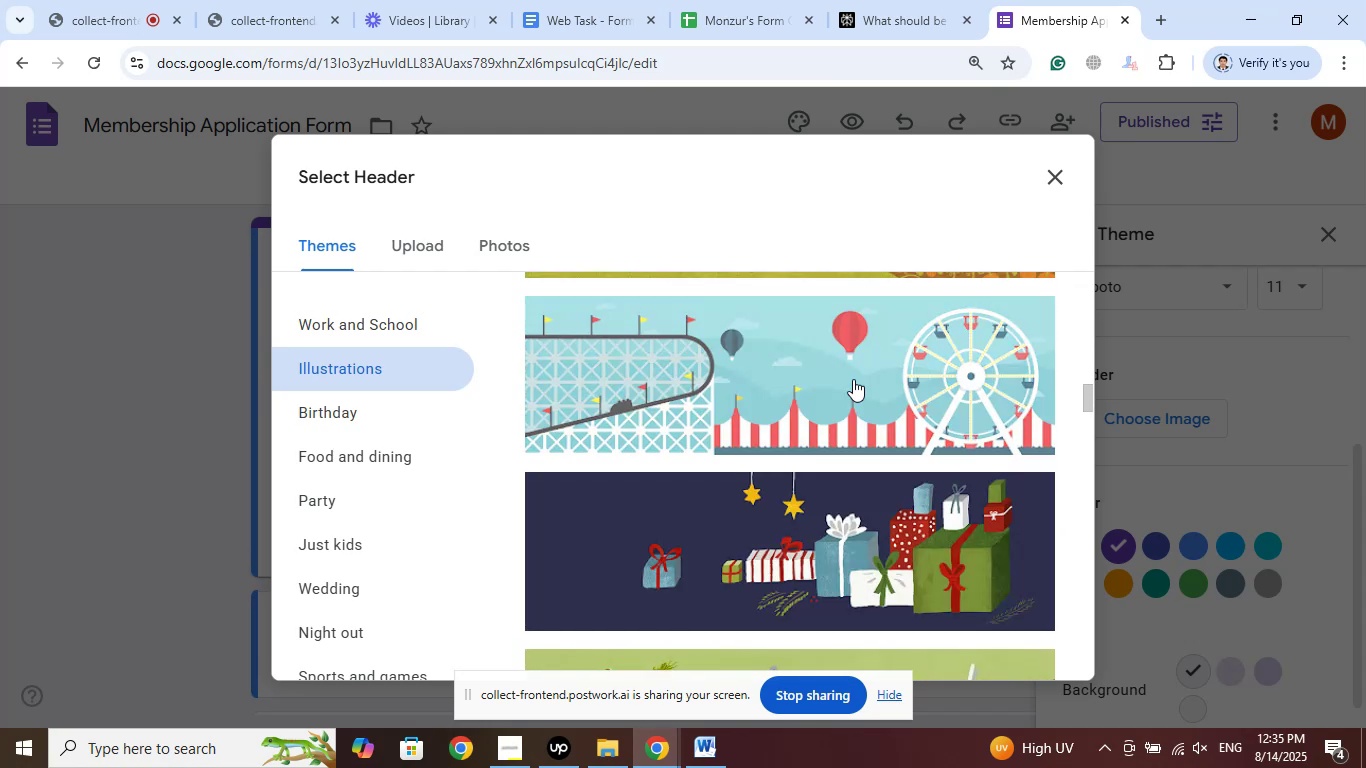 
scroll: coordinate [853, 379], scroll_direction: down, amount: 6.0
 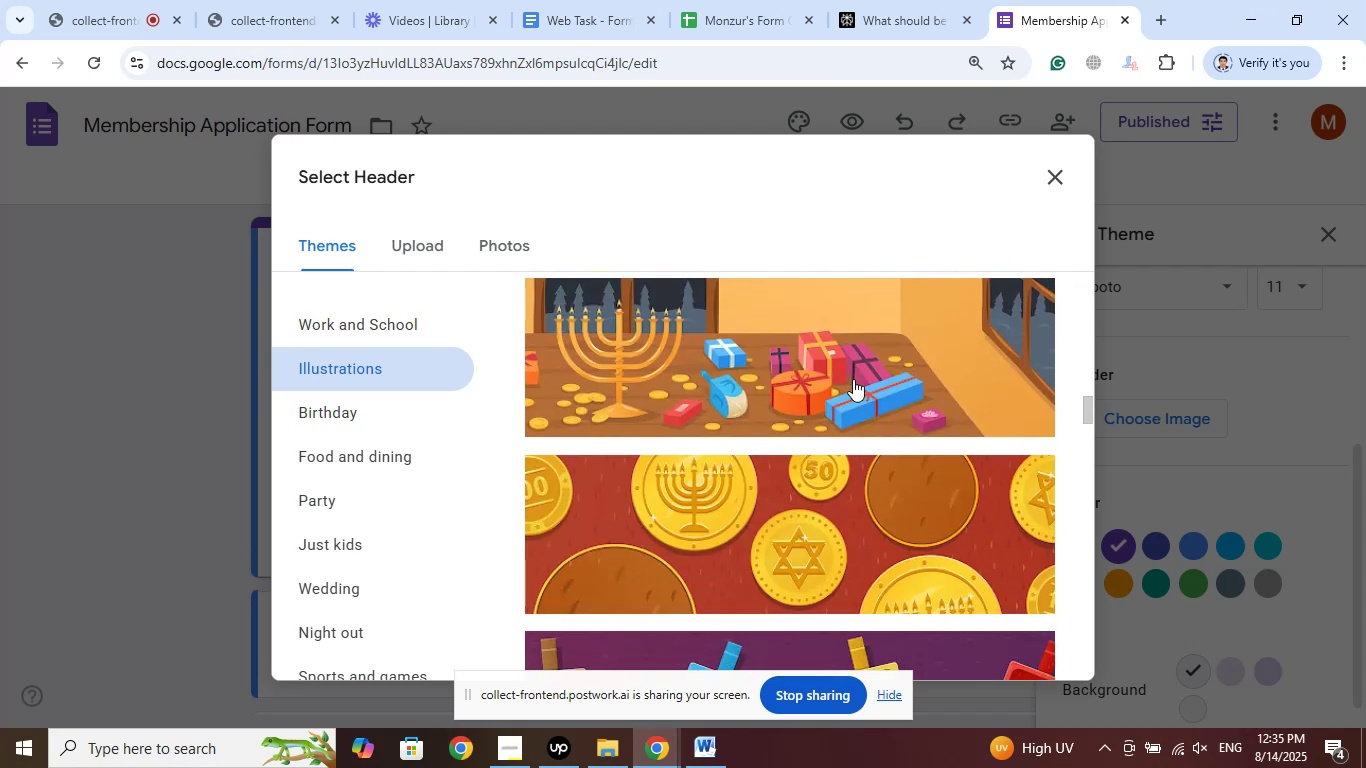 
scroll: coordinate [853, 379], scroll_direction: up, amount: 2.0
 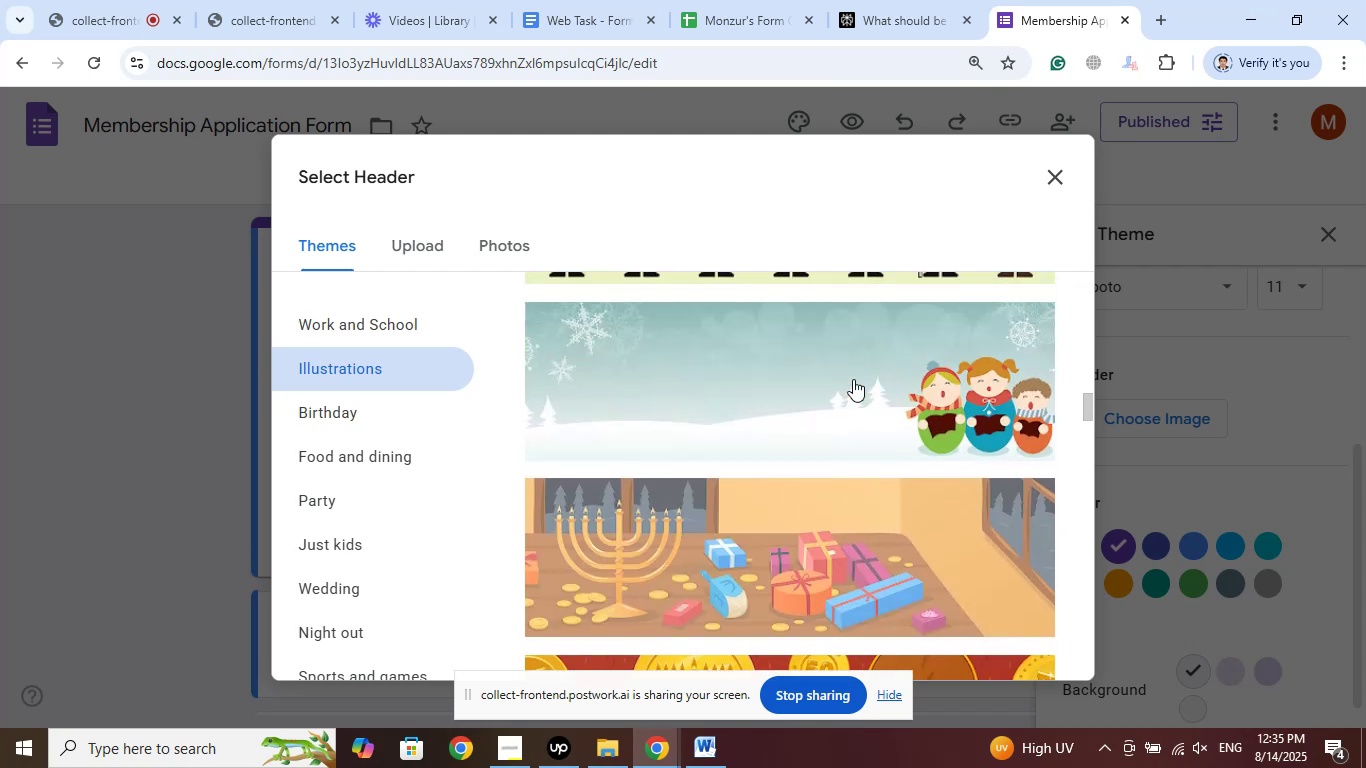 
scroll: coordinate [845, 388], scroll_direction: down, amount: 59.0
 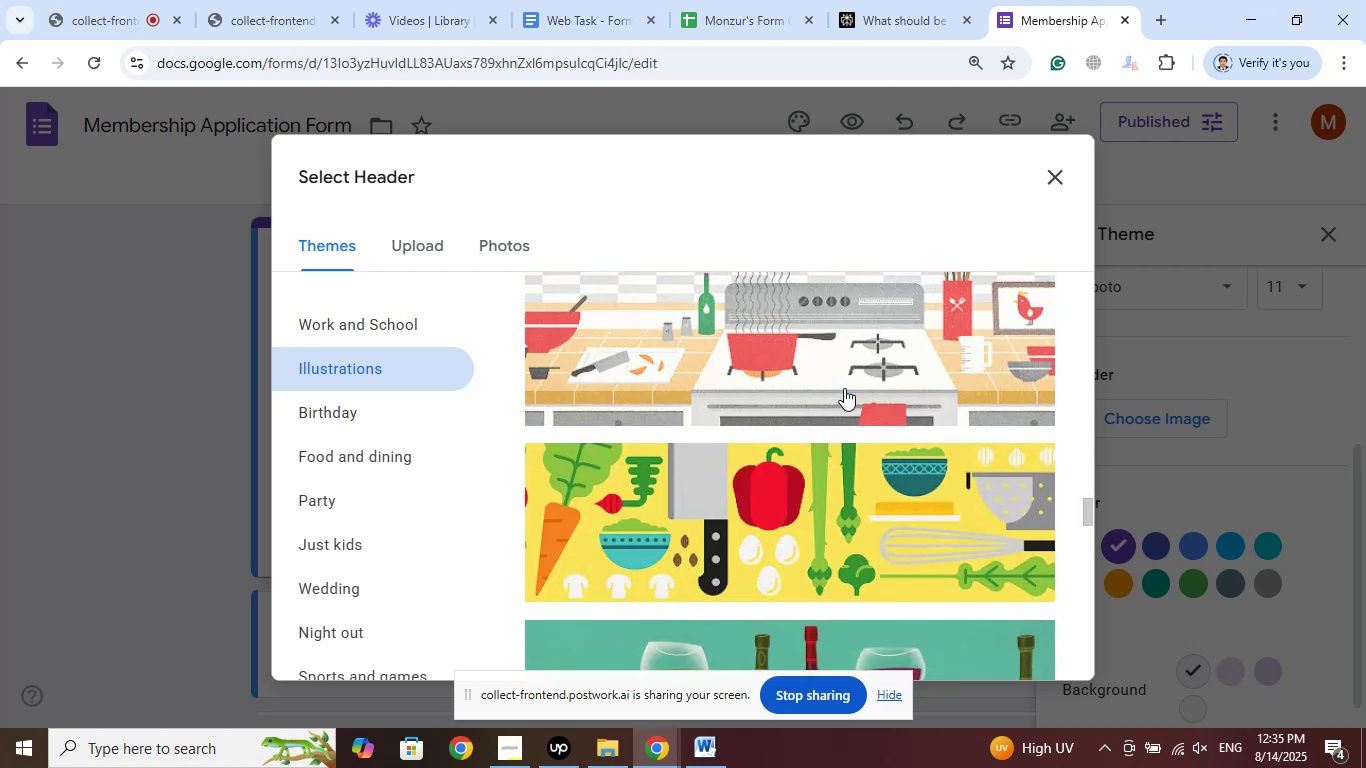 
scroll: coordinate [870, 336], scroll_direction: down, amount: 65.0
 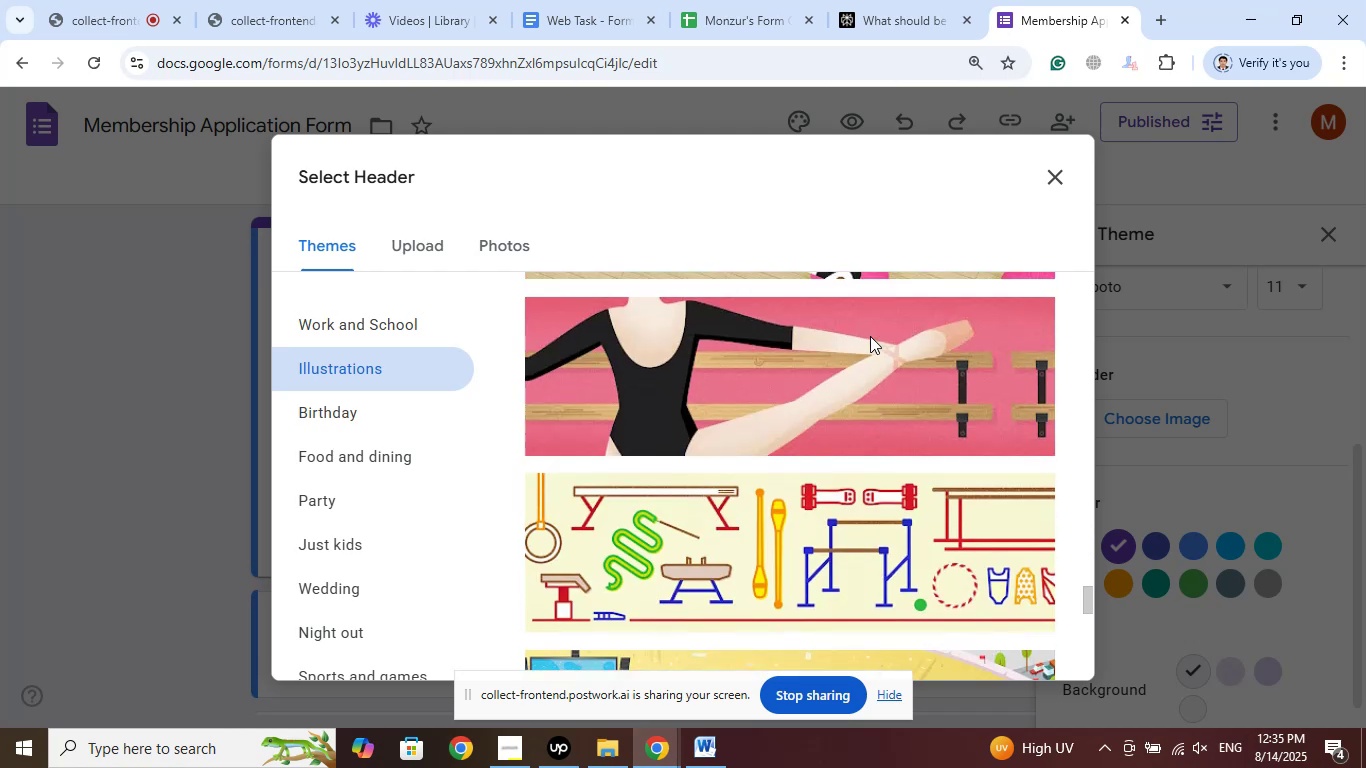 
scroll: coordinate [870, 332], scroll_direction: up, amount: 5.0
 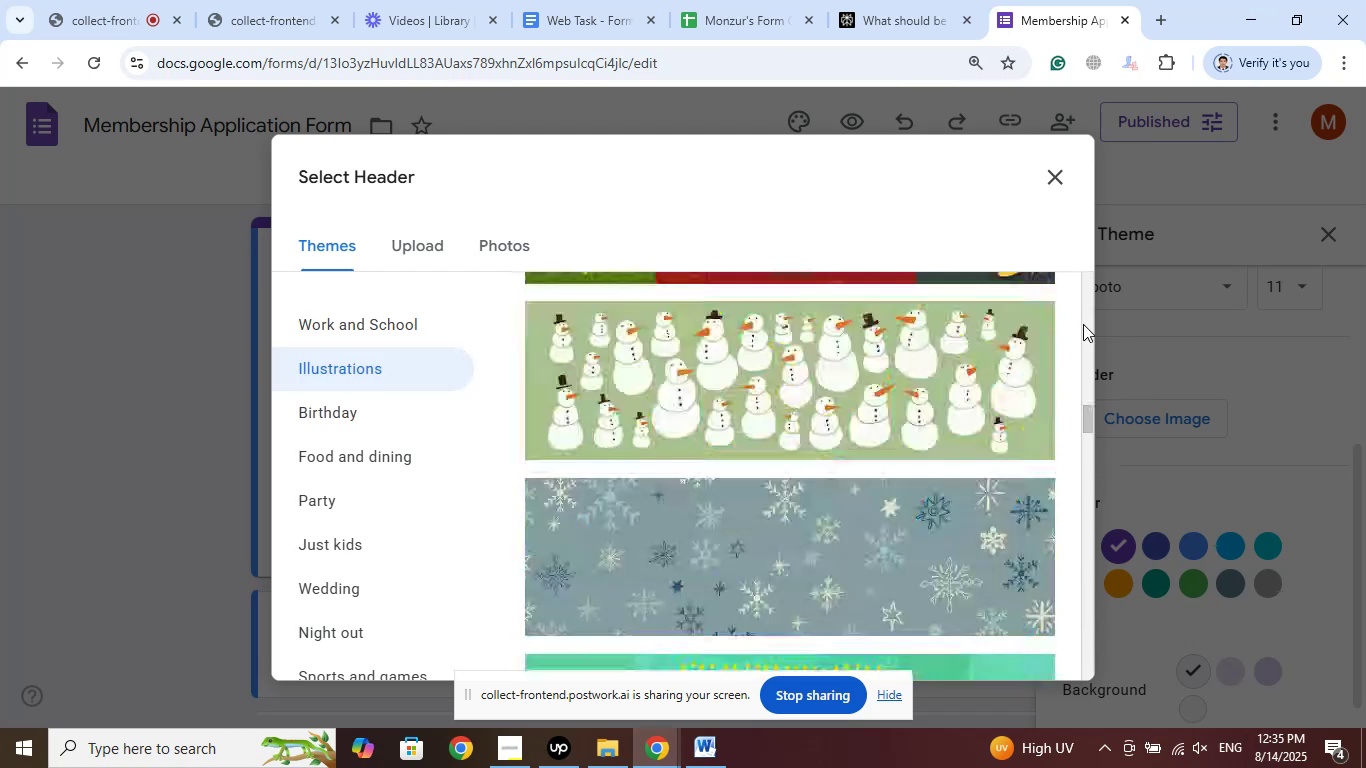 
wait(5.12)
 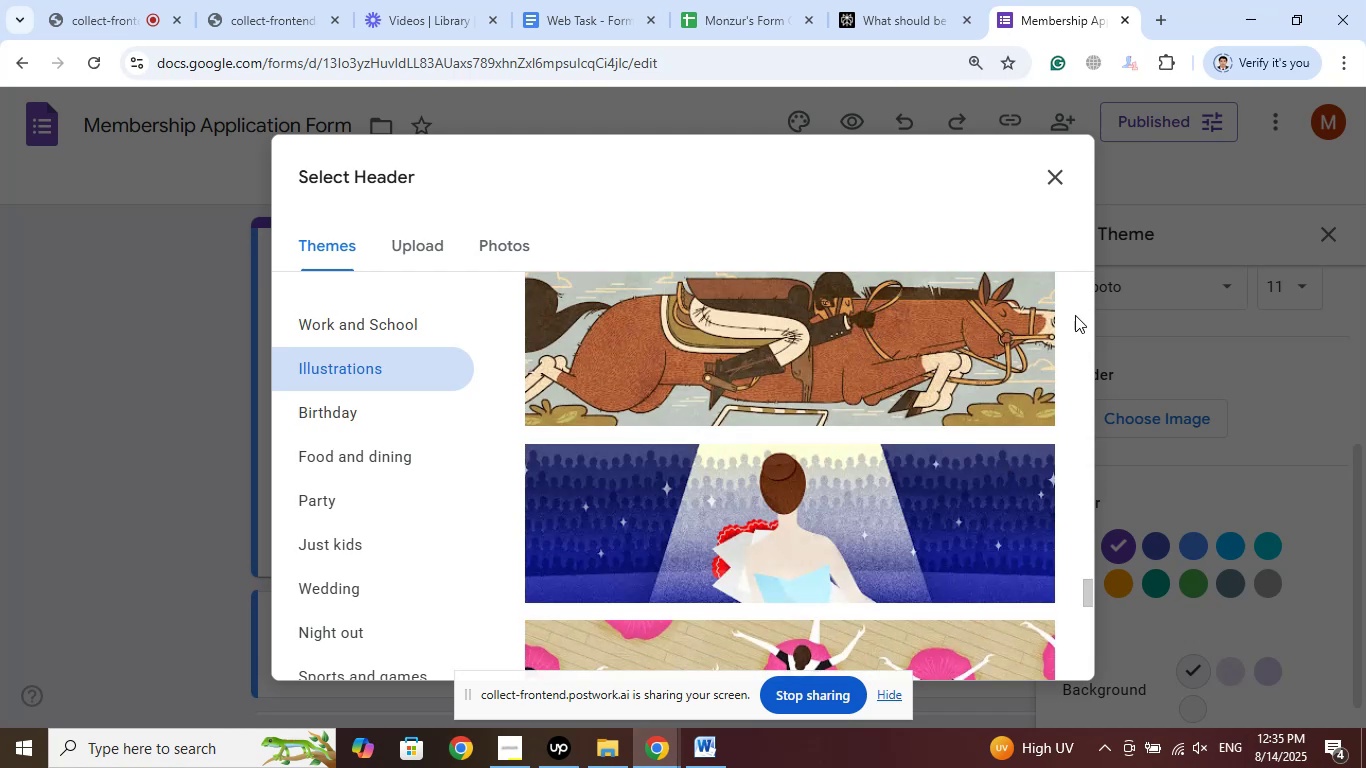 
left_click([1083, 324])
 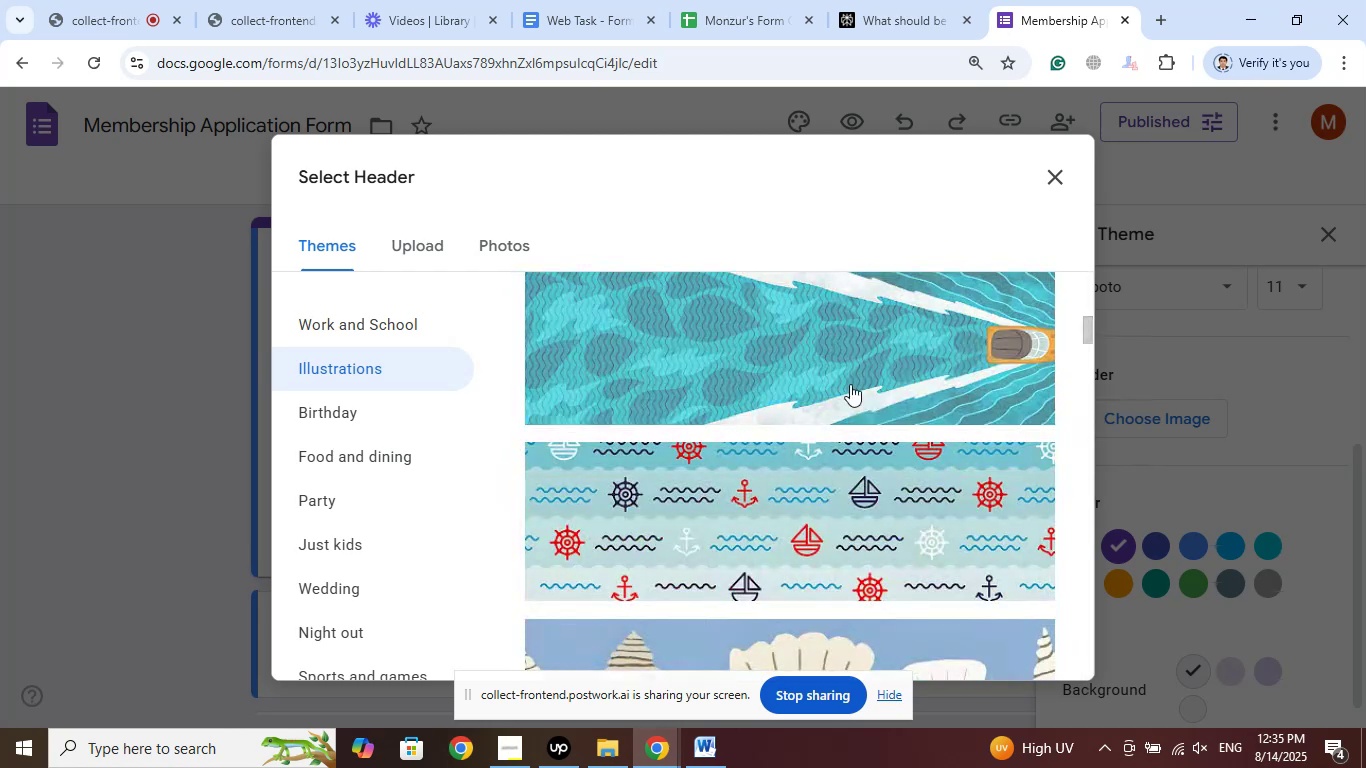 
scroll: coordinate [881, 304], scroll_direction: up, amount: 29.0
 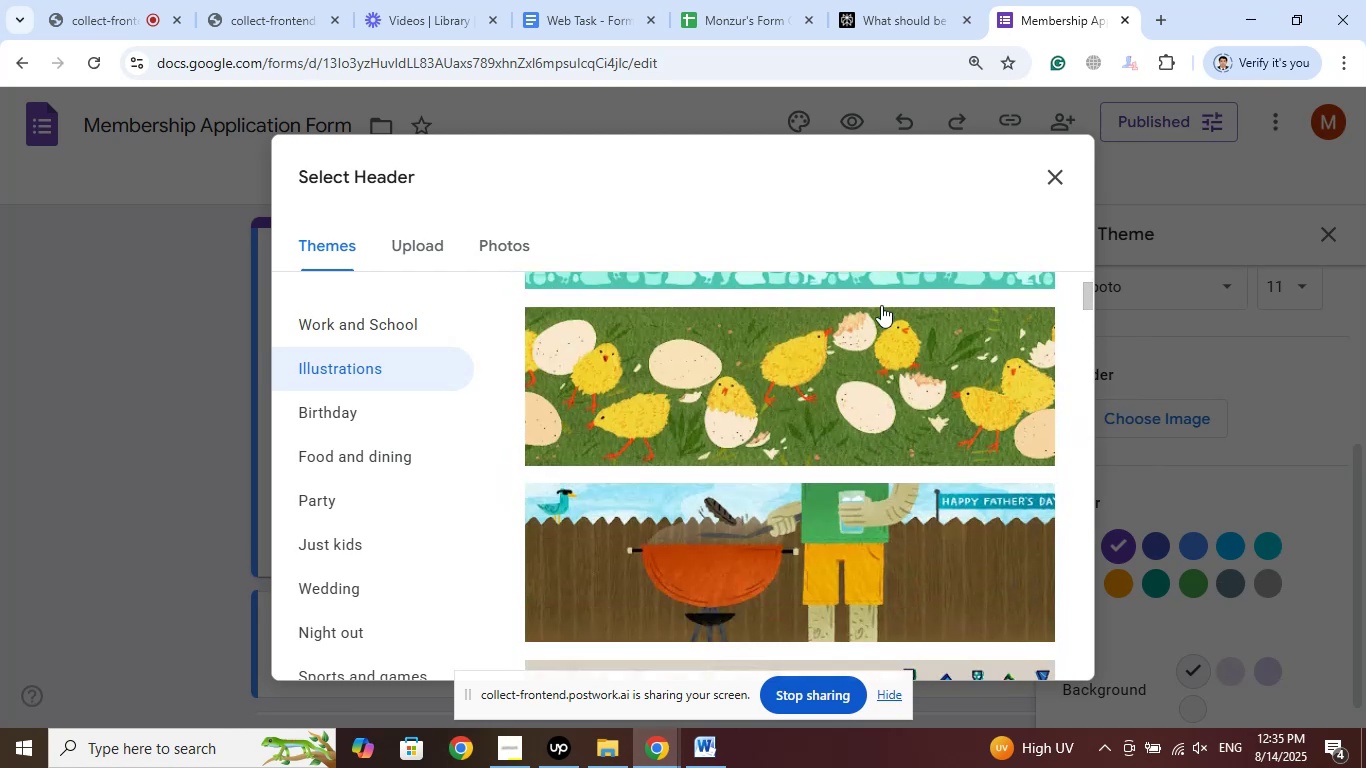 
scroll: coordinate [878, 314], scroll_direction: down, amount: 36.0
 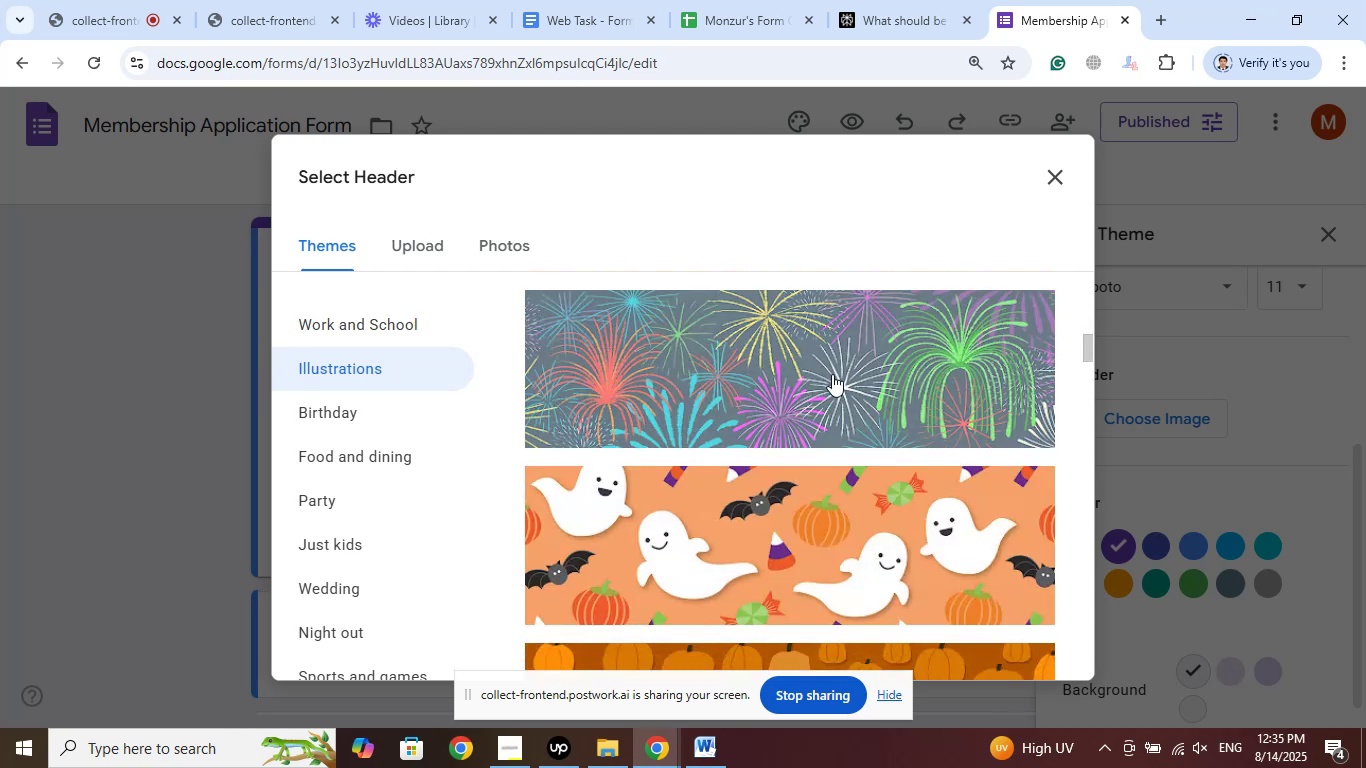 
scroll: coordinate [836, 369], scroll_direction: down, amount: 10.0
 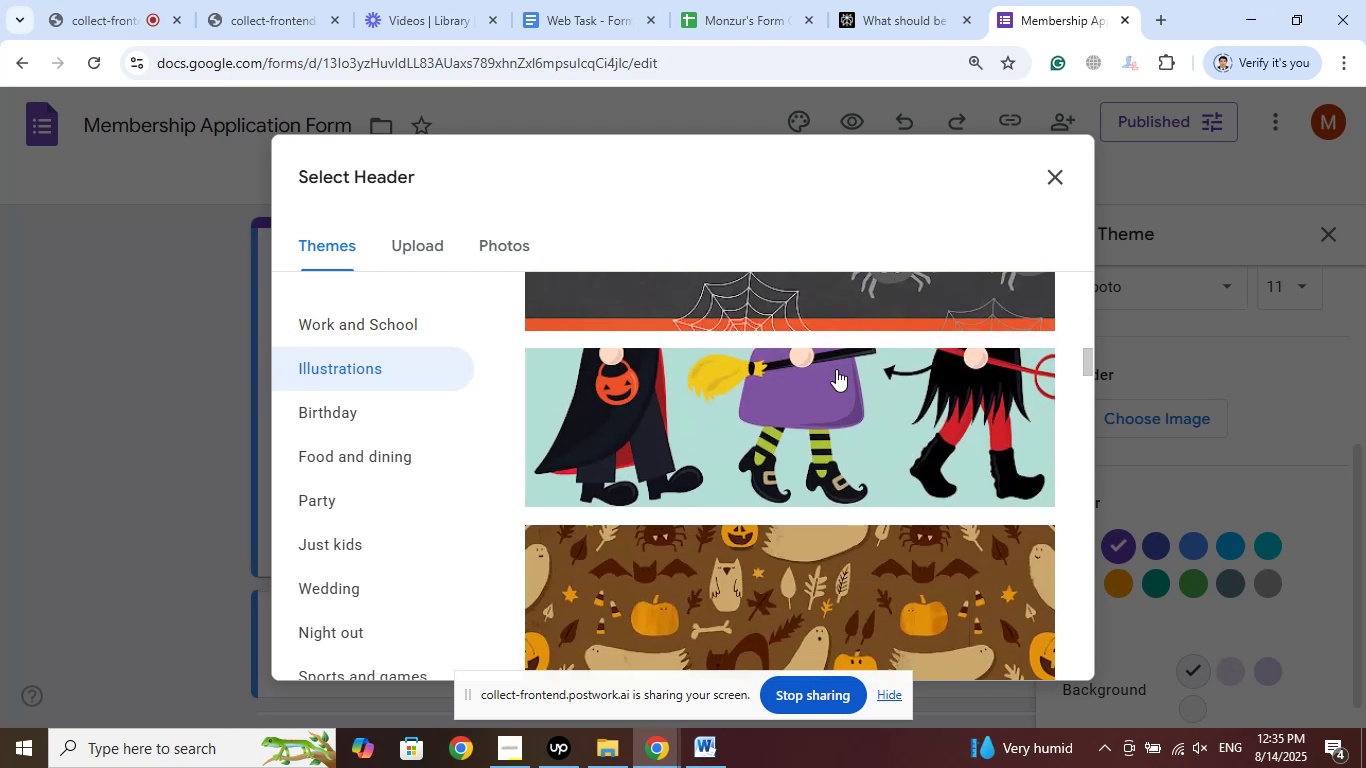 
scroll: coordinate [836, 369], scroll_direction: up, amount: 2.0
 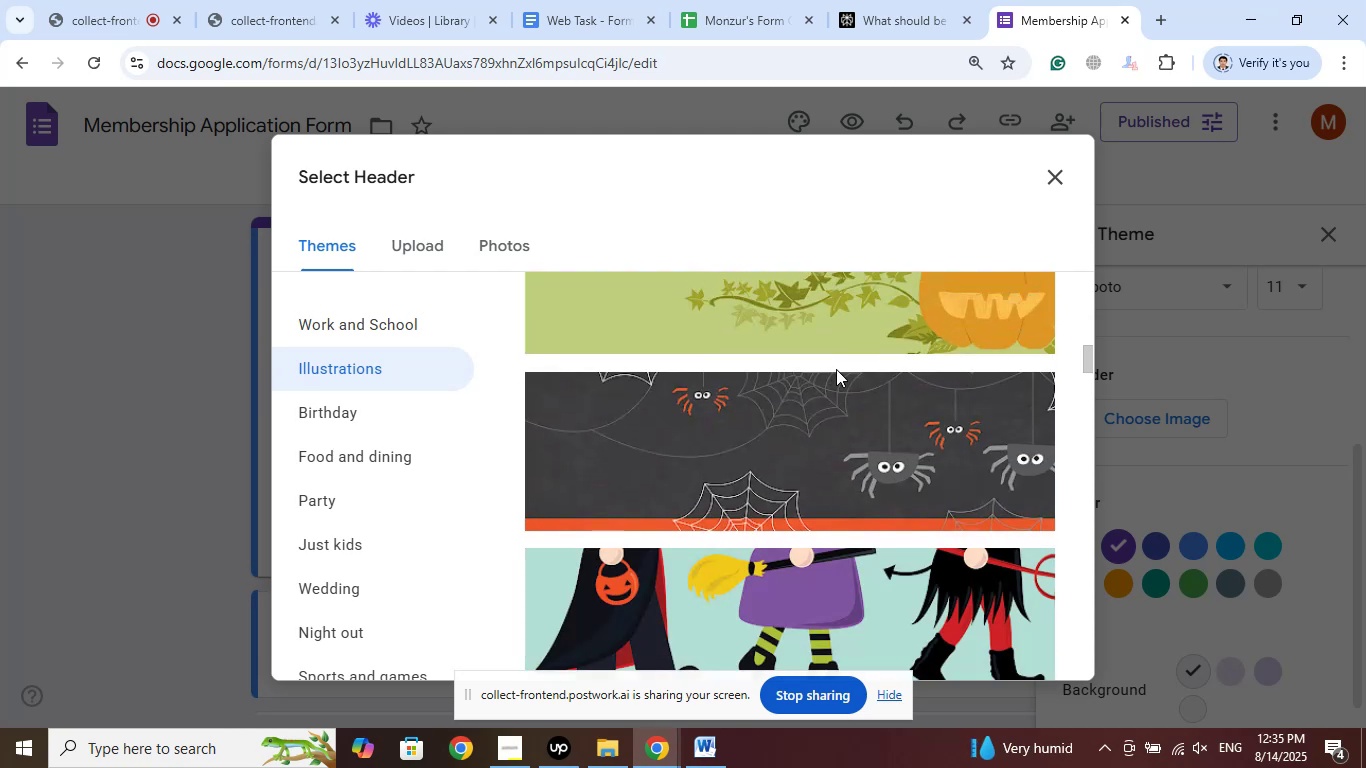 
scroll: coordinate [827, 375], scroll_direction: down, amount: 14.0
 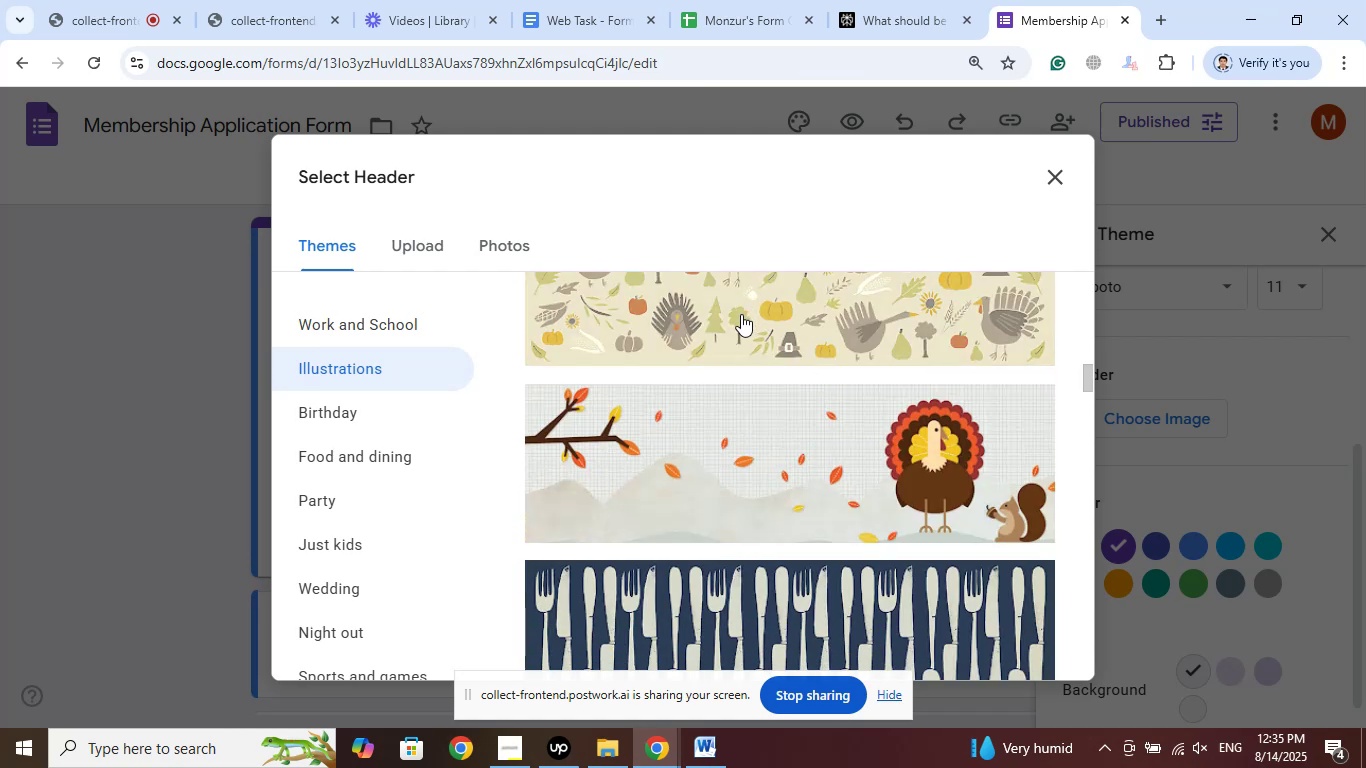 
left_click([741, 314])
 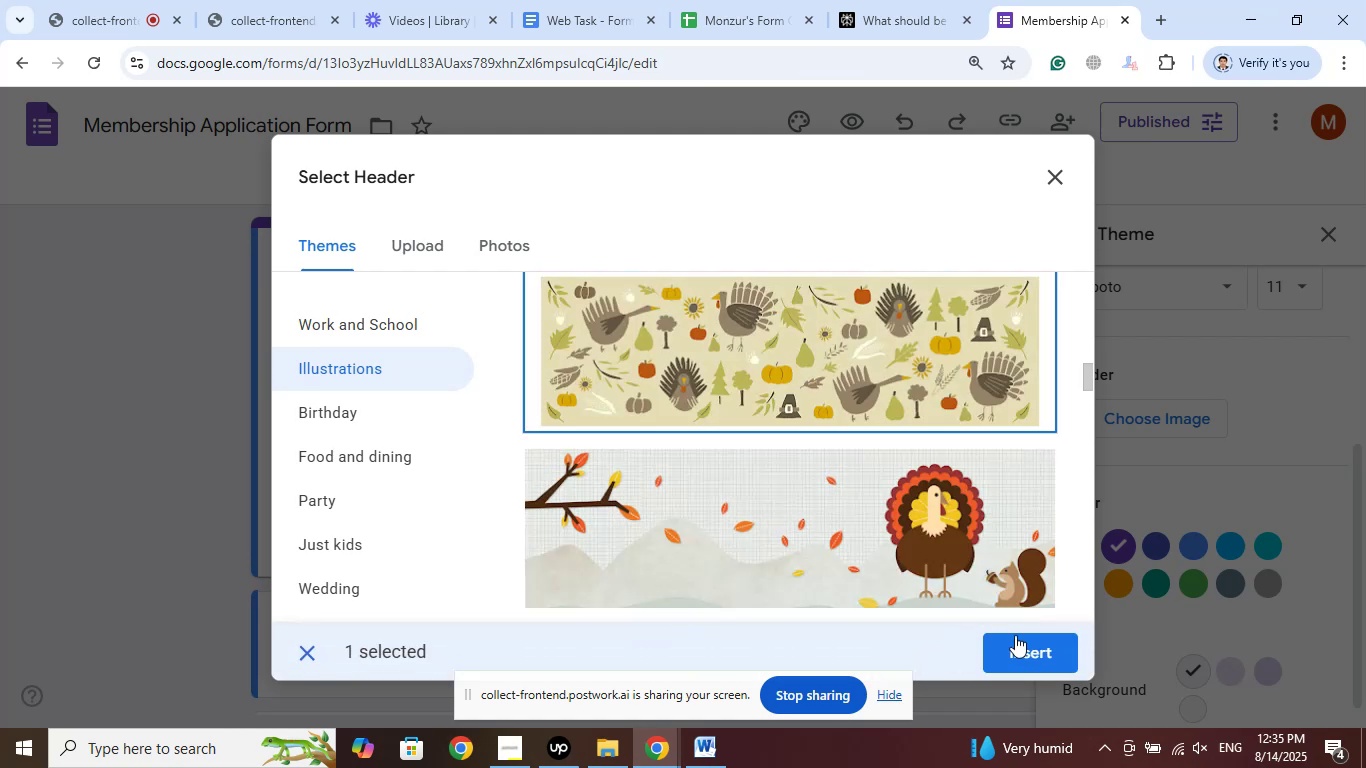 
left_click([1031, 658])
 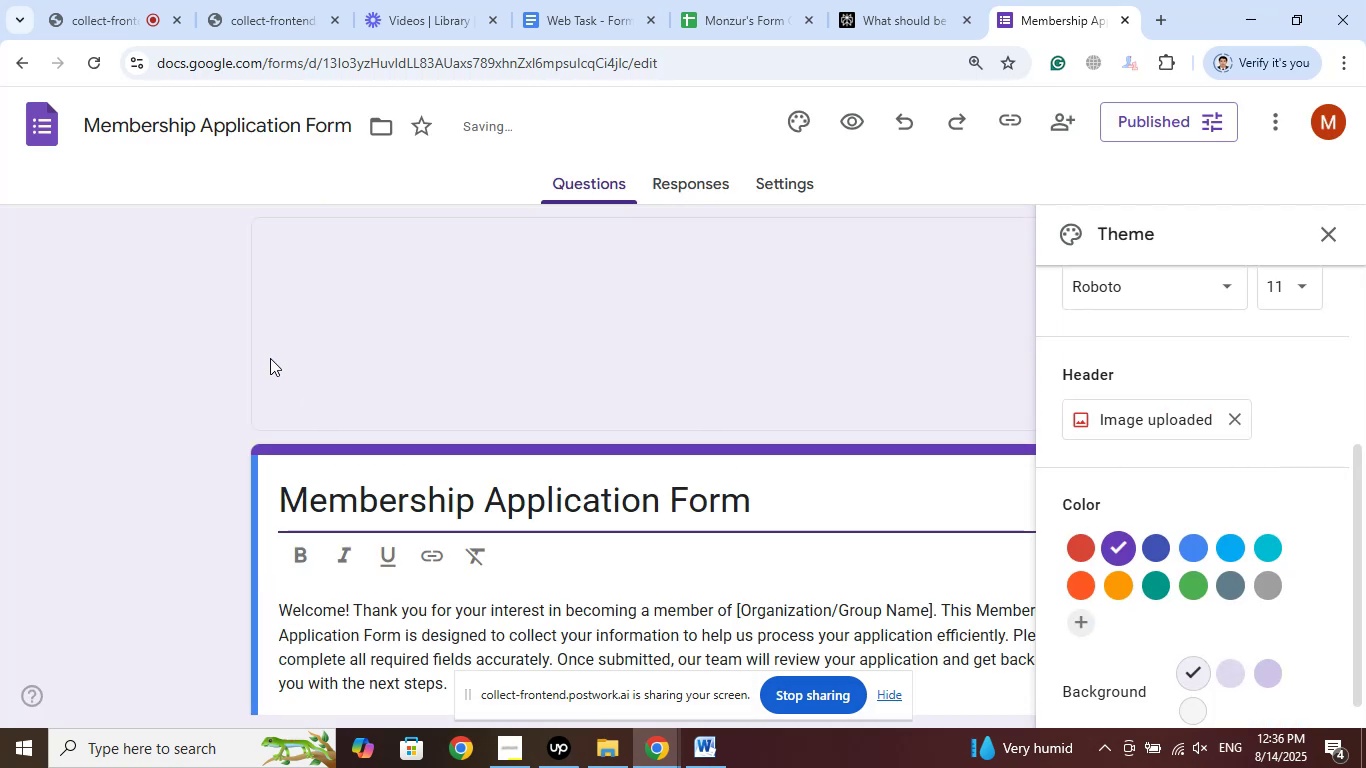 
wait(8.88)
 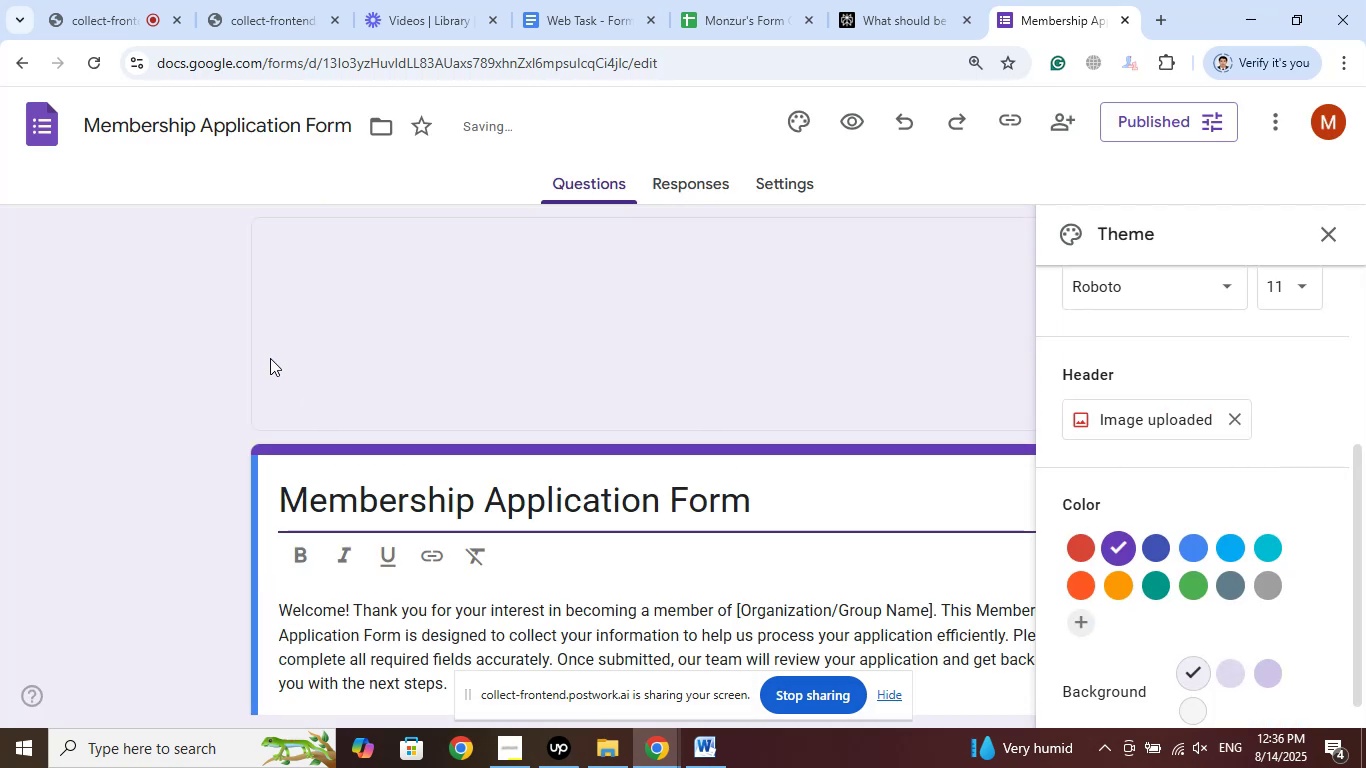 
scroll: coordinate [95, 393], scroll_direction: down, amount: 6.0
 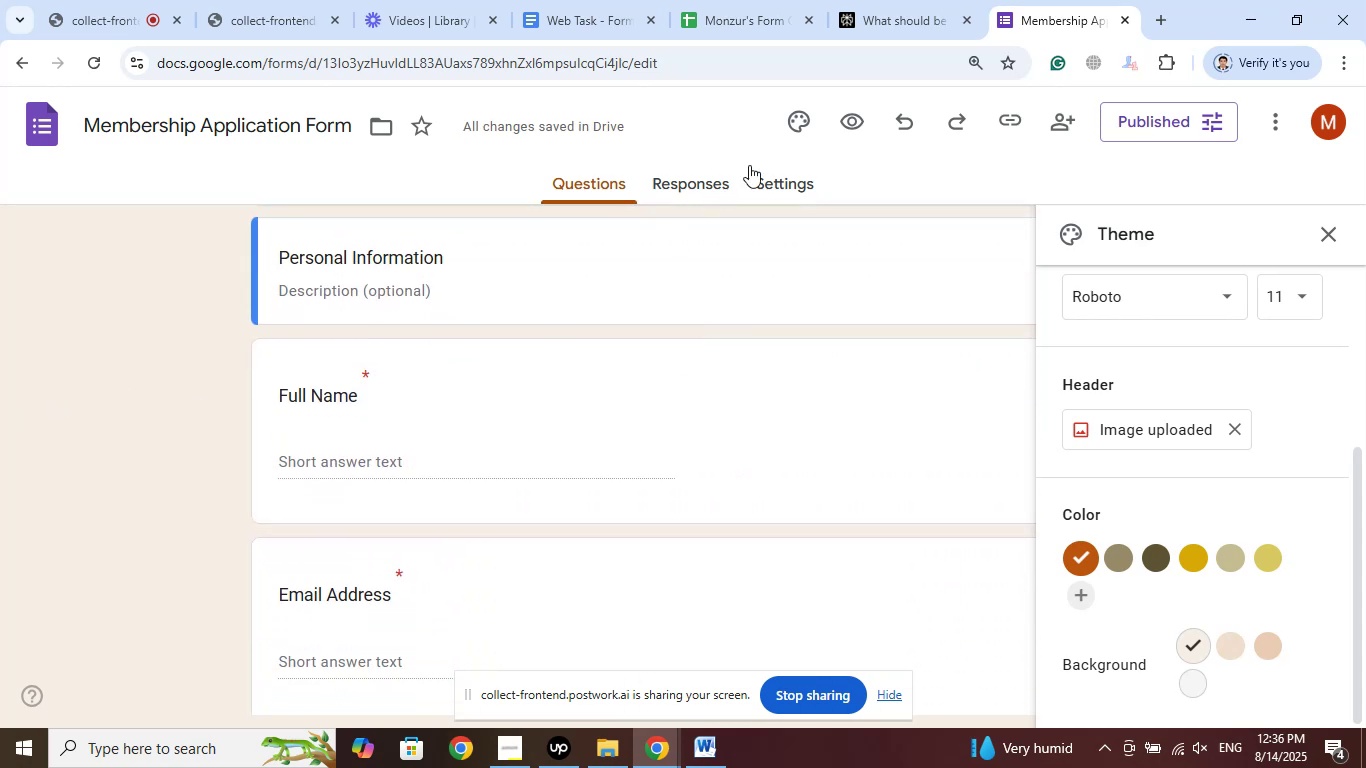 
left_click([848, 133])
 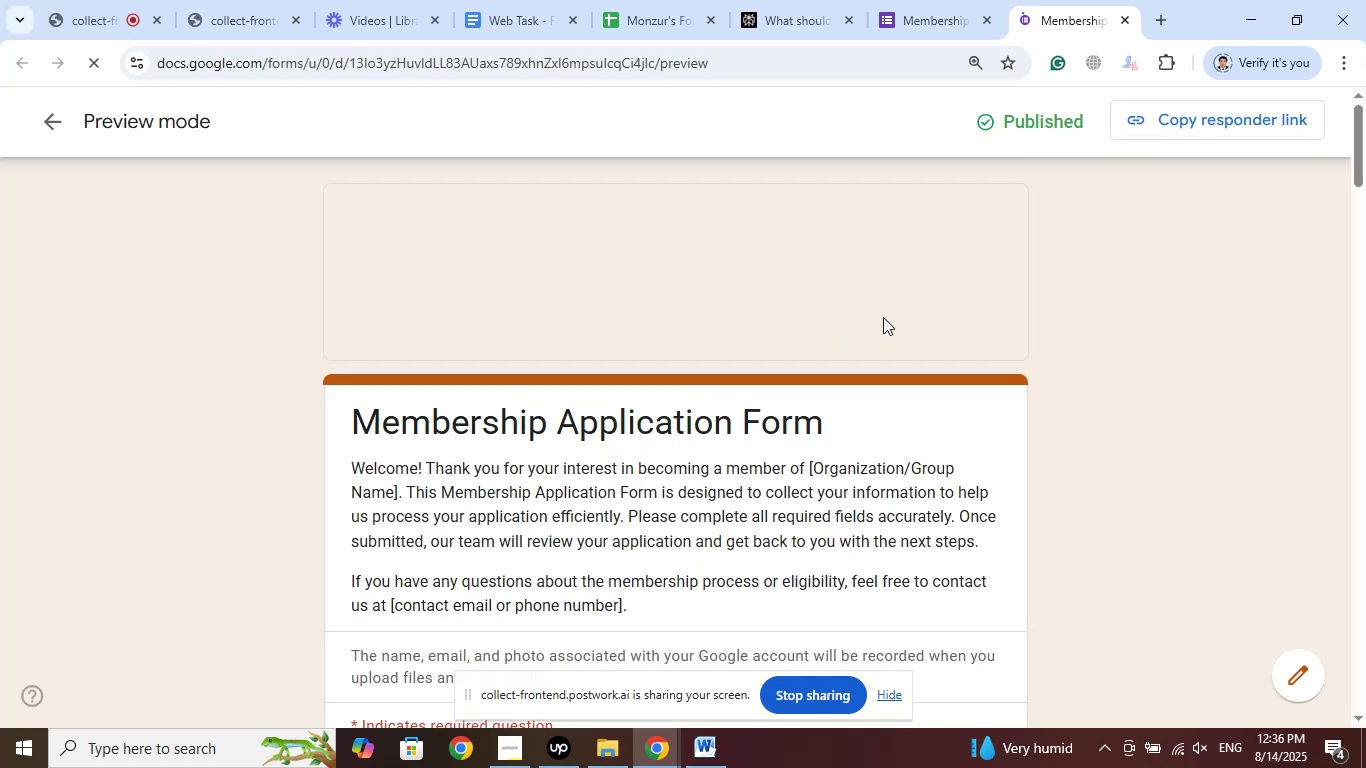 
wait(12.06)
 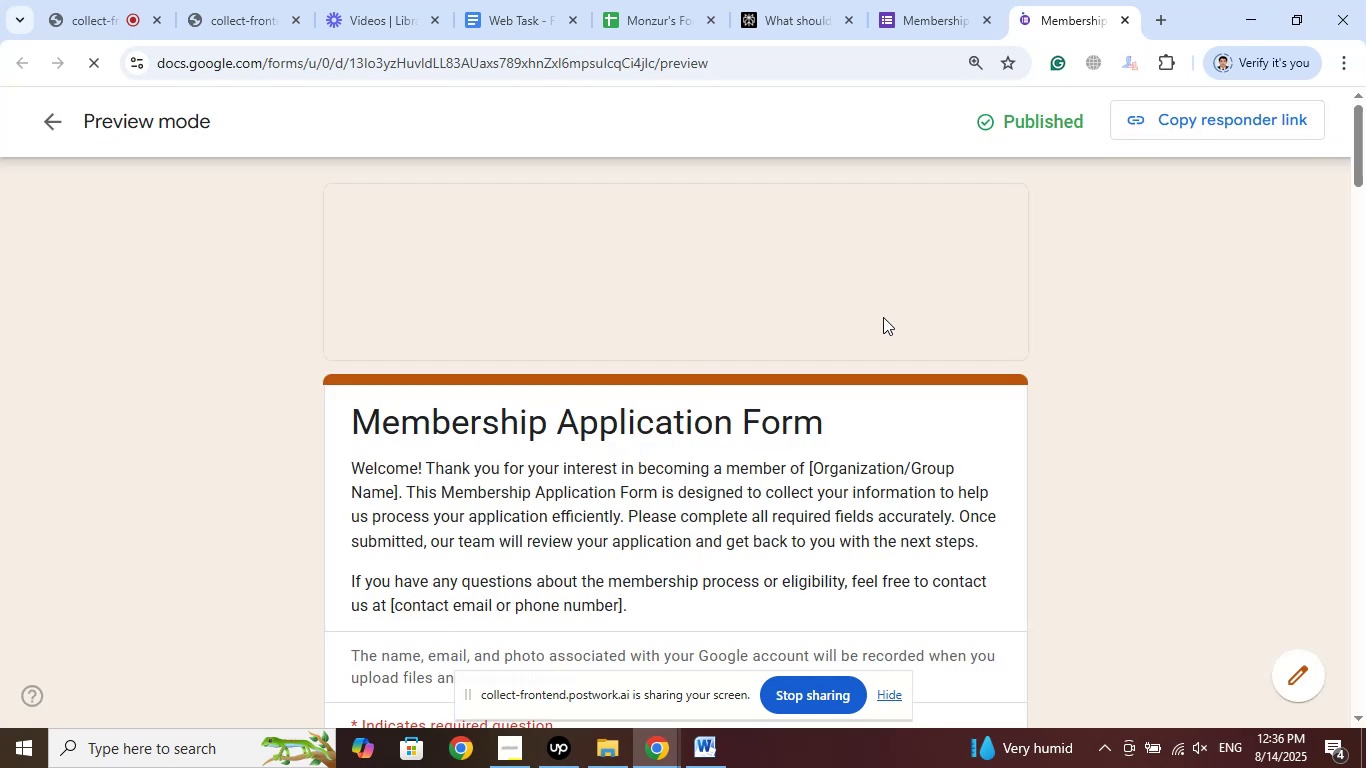 
left_click([956, 0])
 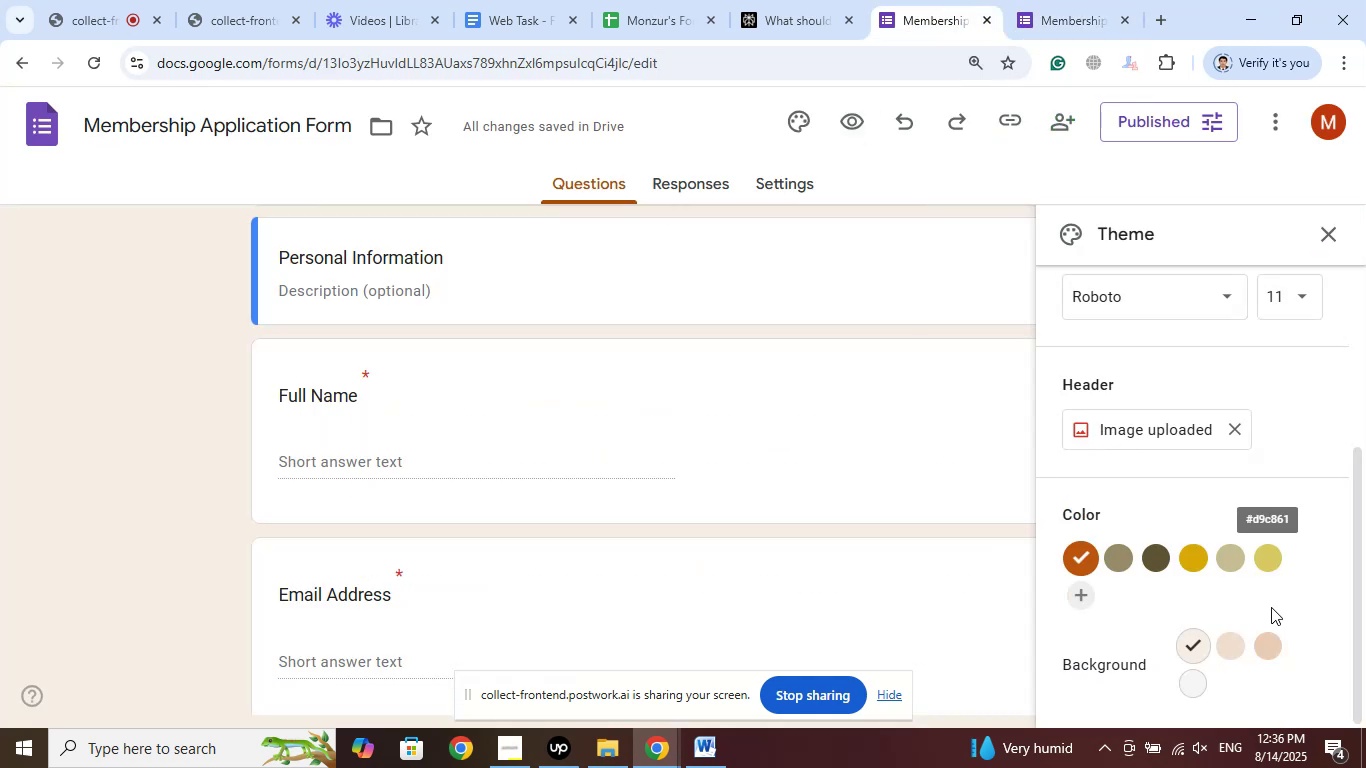 
left_click([1265, 649])
 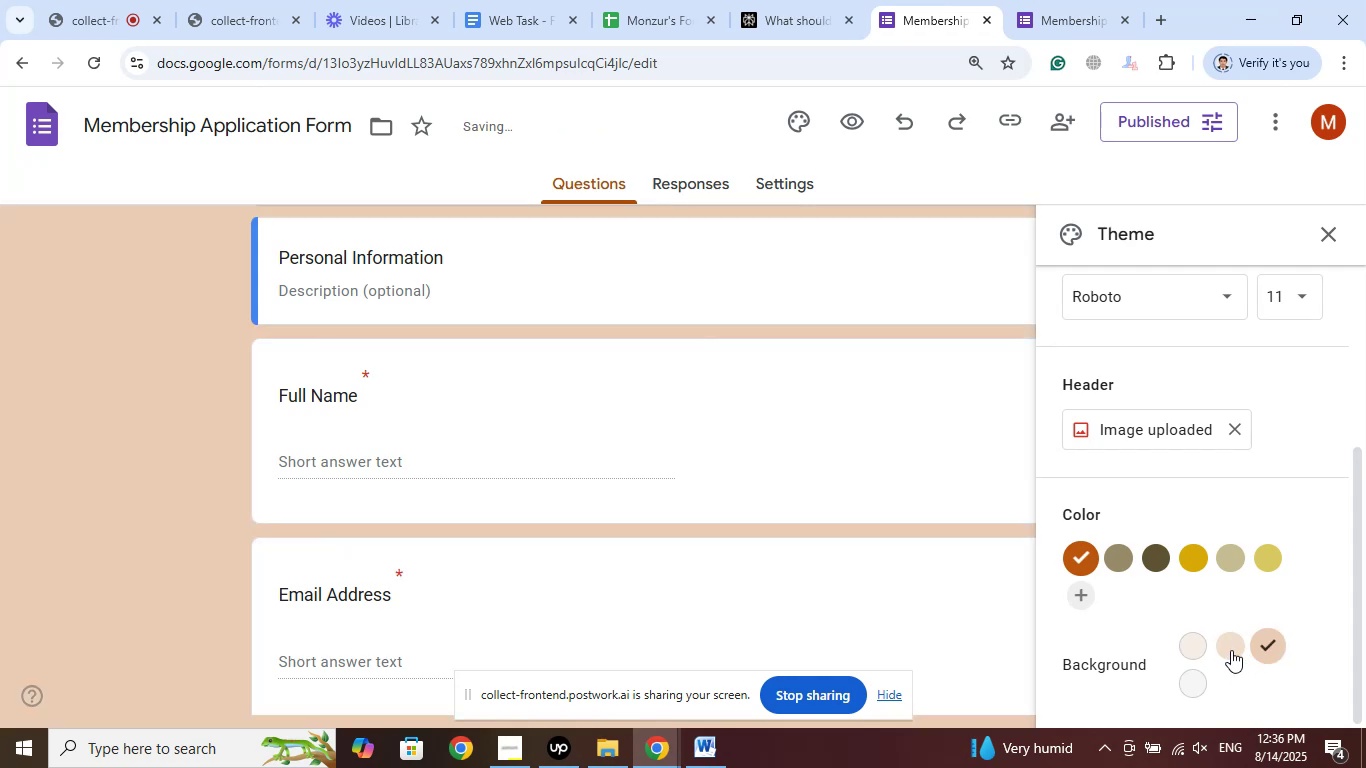 
left_click([1225, 647])
 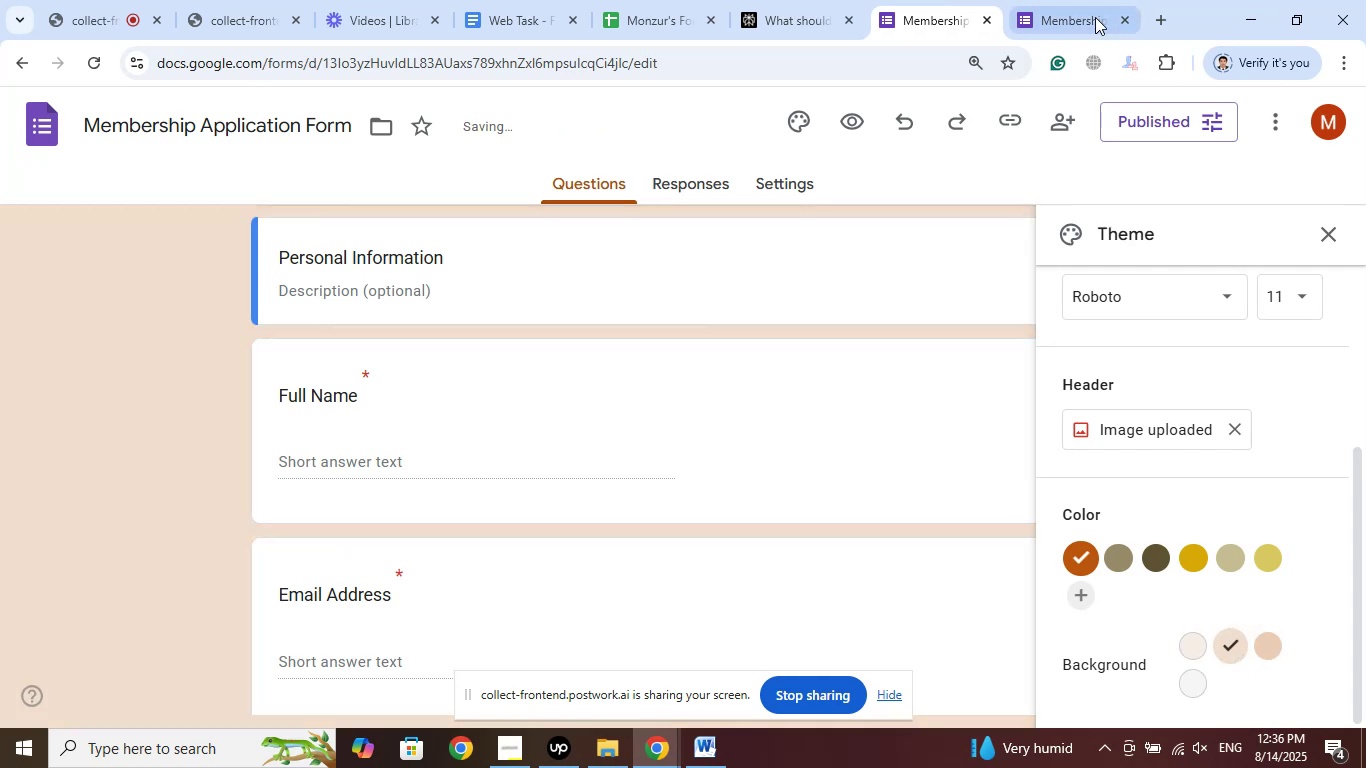 
left_click([1071, 0])
 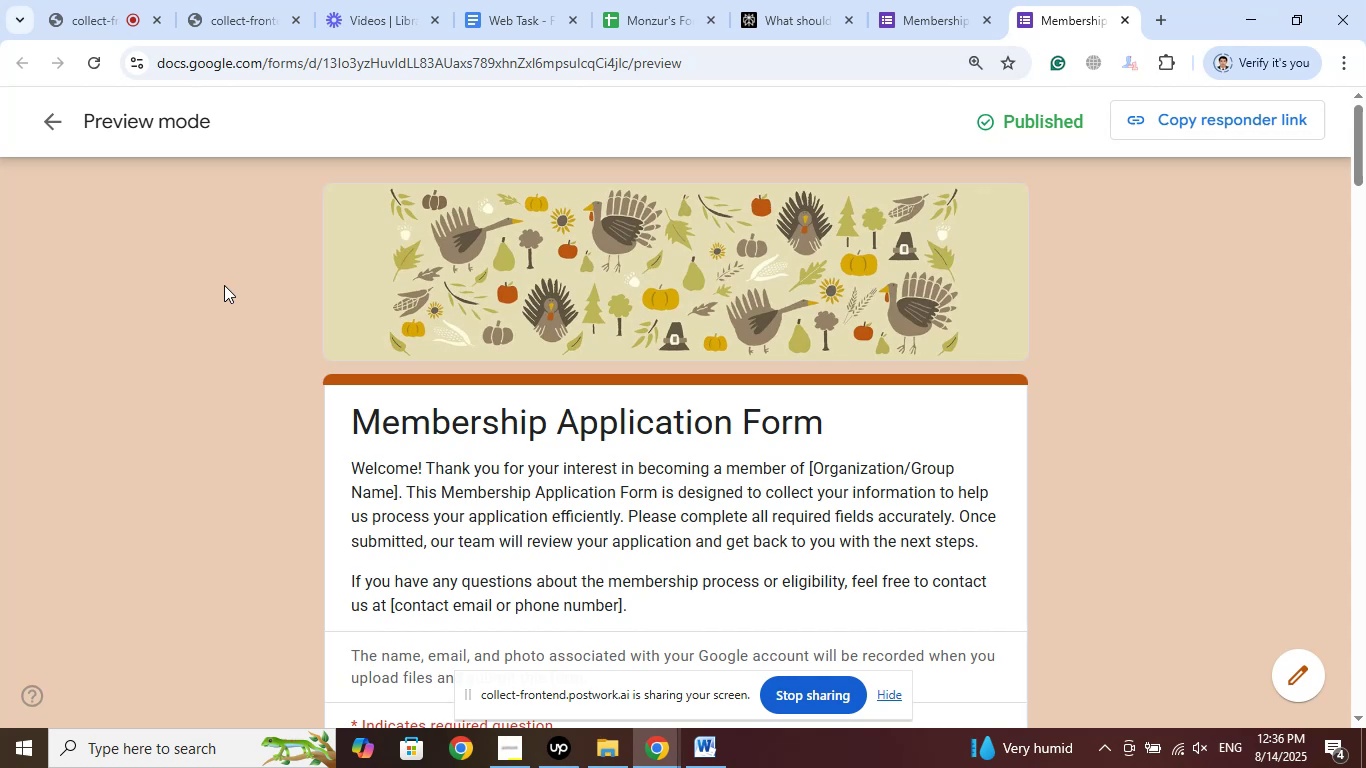 
wait(14.16)
 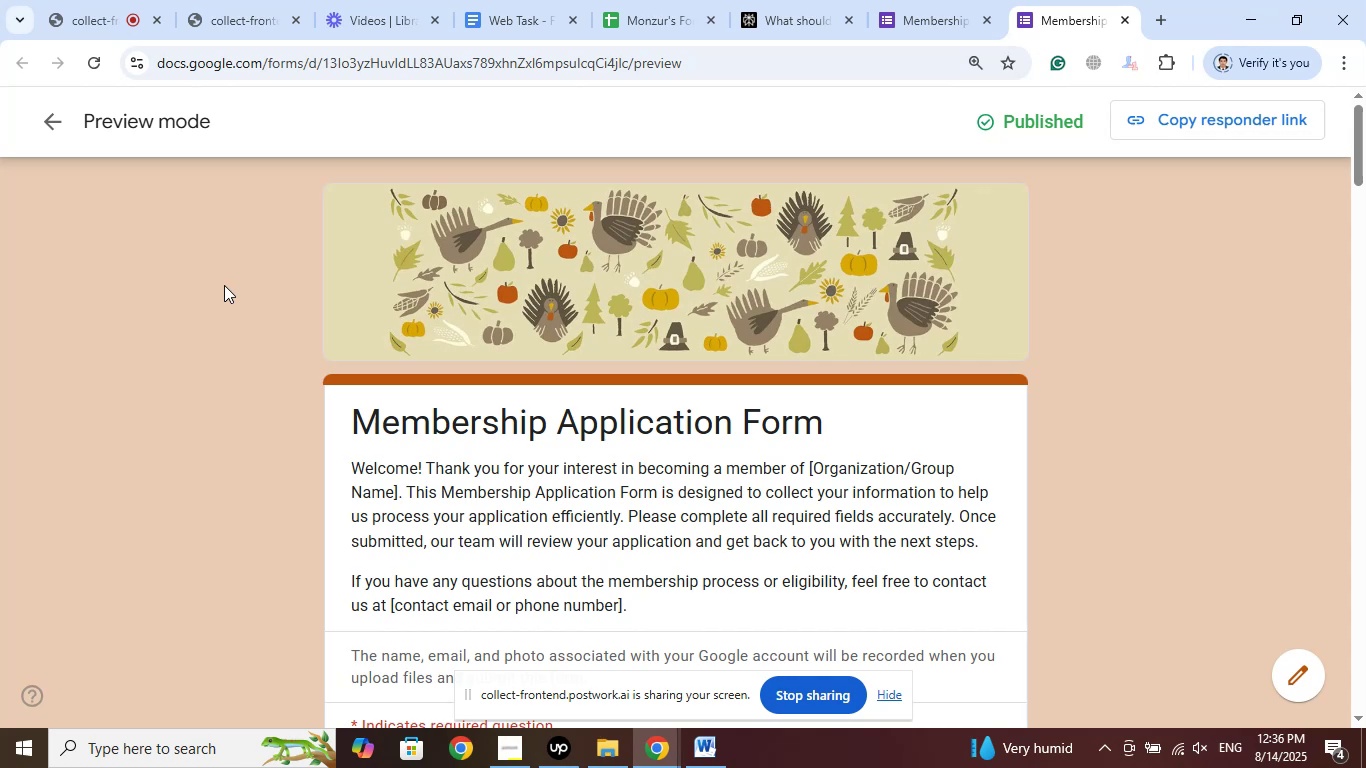 
left_click([1302, 672])
 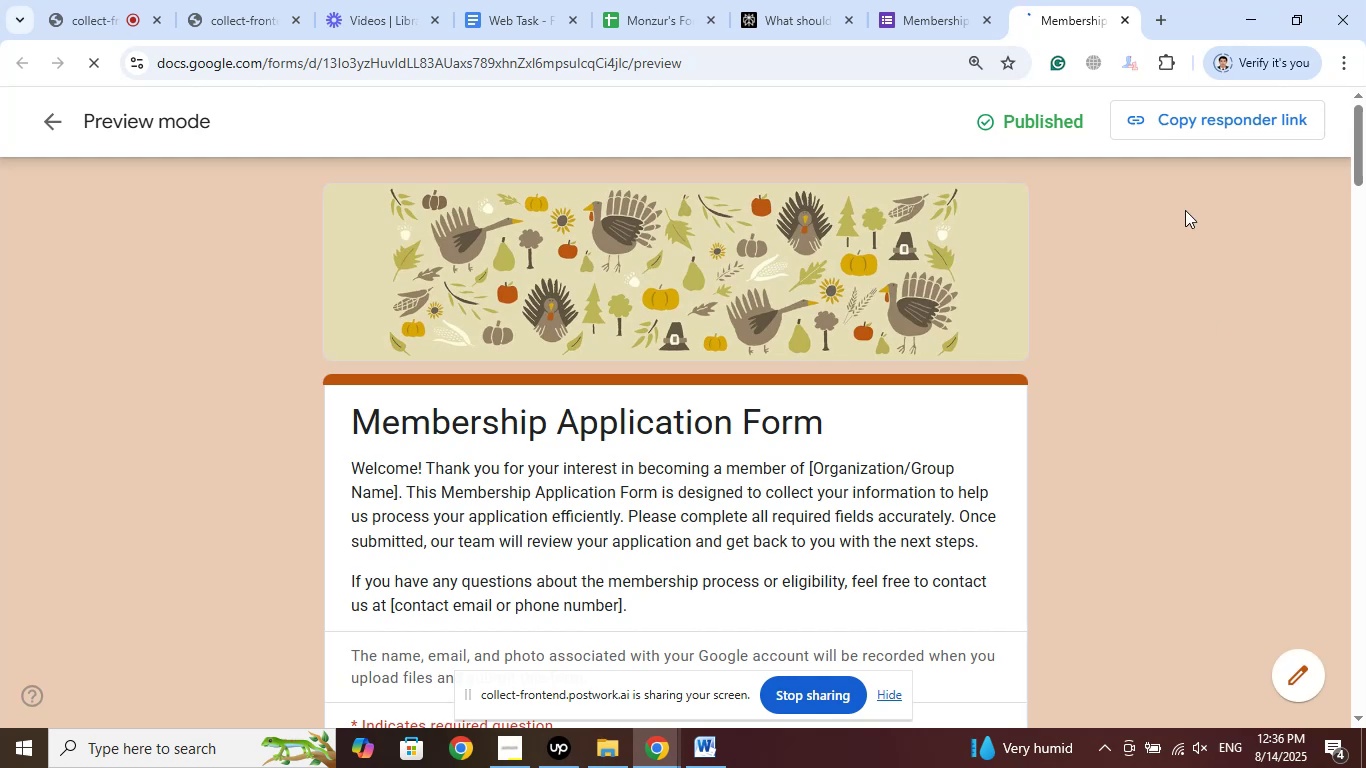 
left_click([962, 0])
 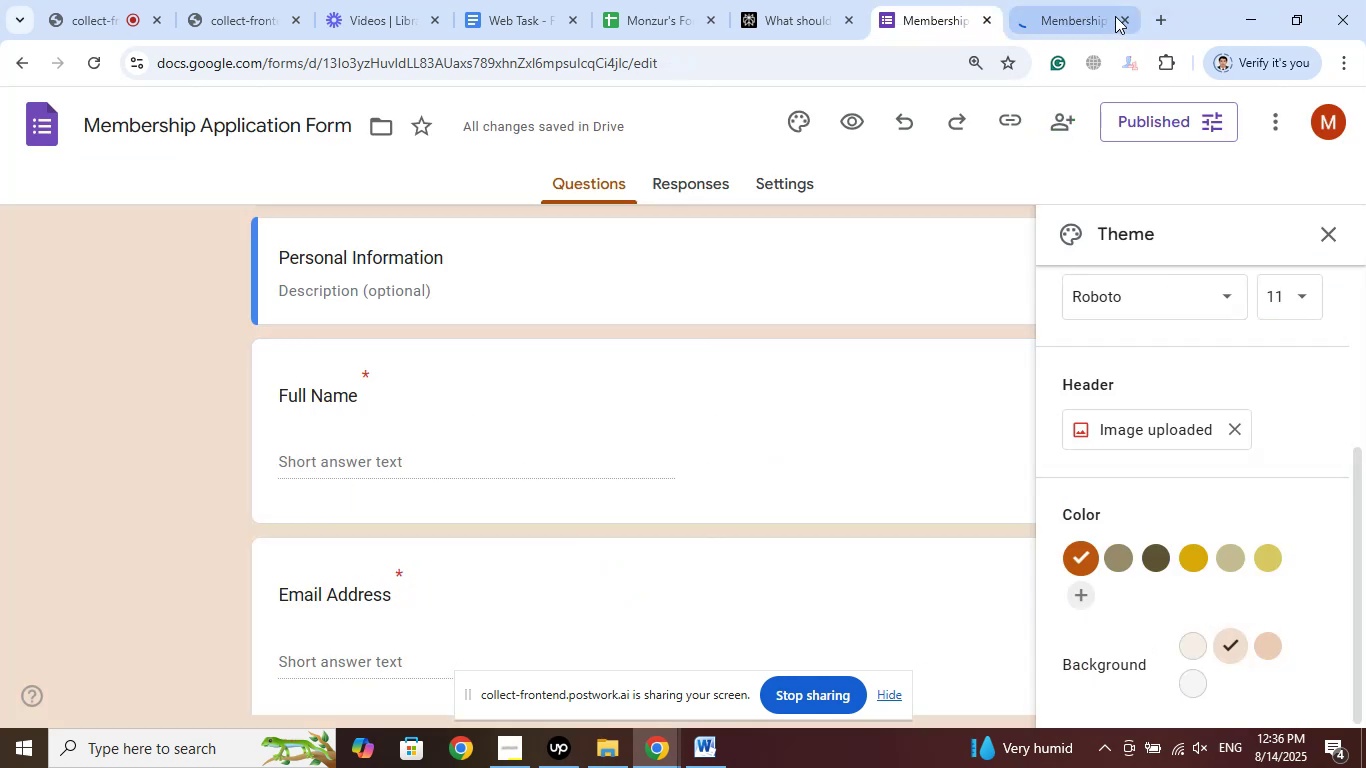 
left_click([1120, 18])
 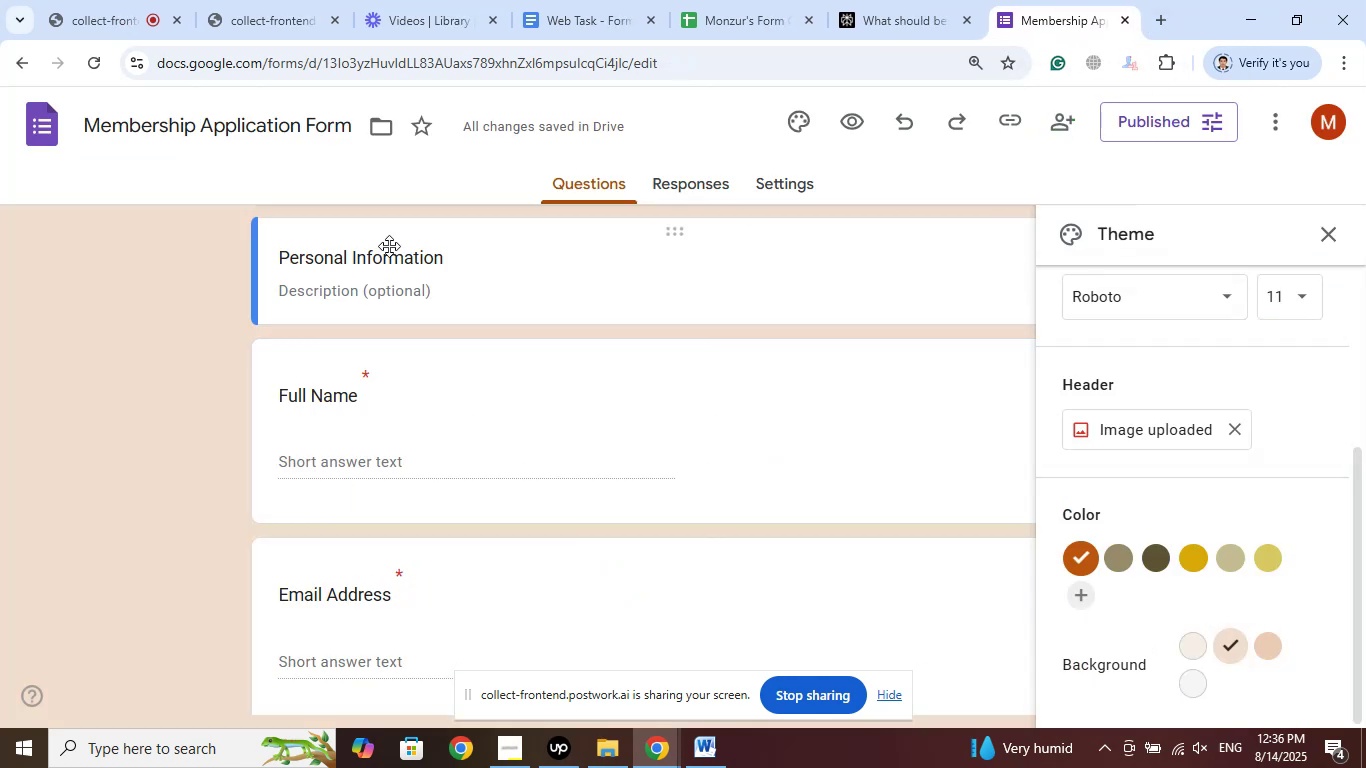 
scroll: coordinate [851, 174], scroll_direction: up, amount: 8.0
 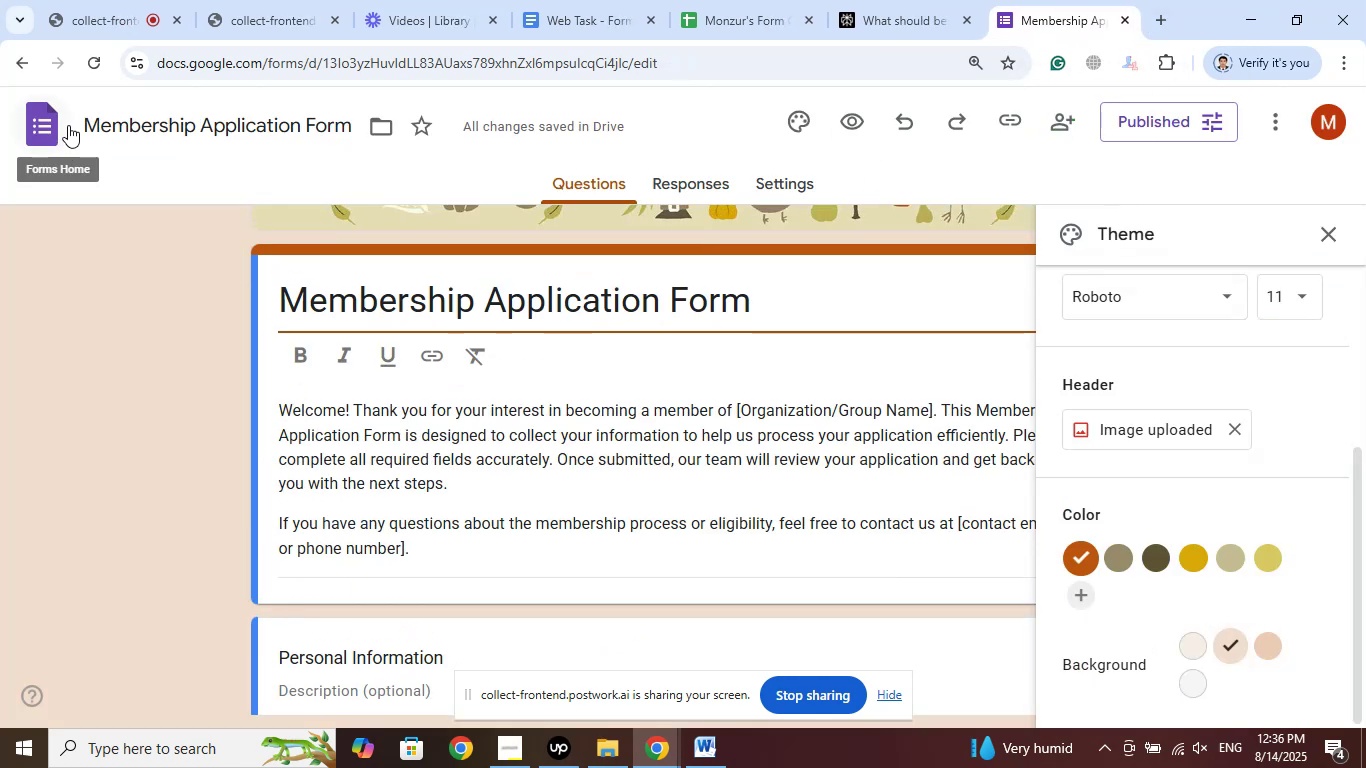 
left_click([50, 129])
 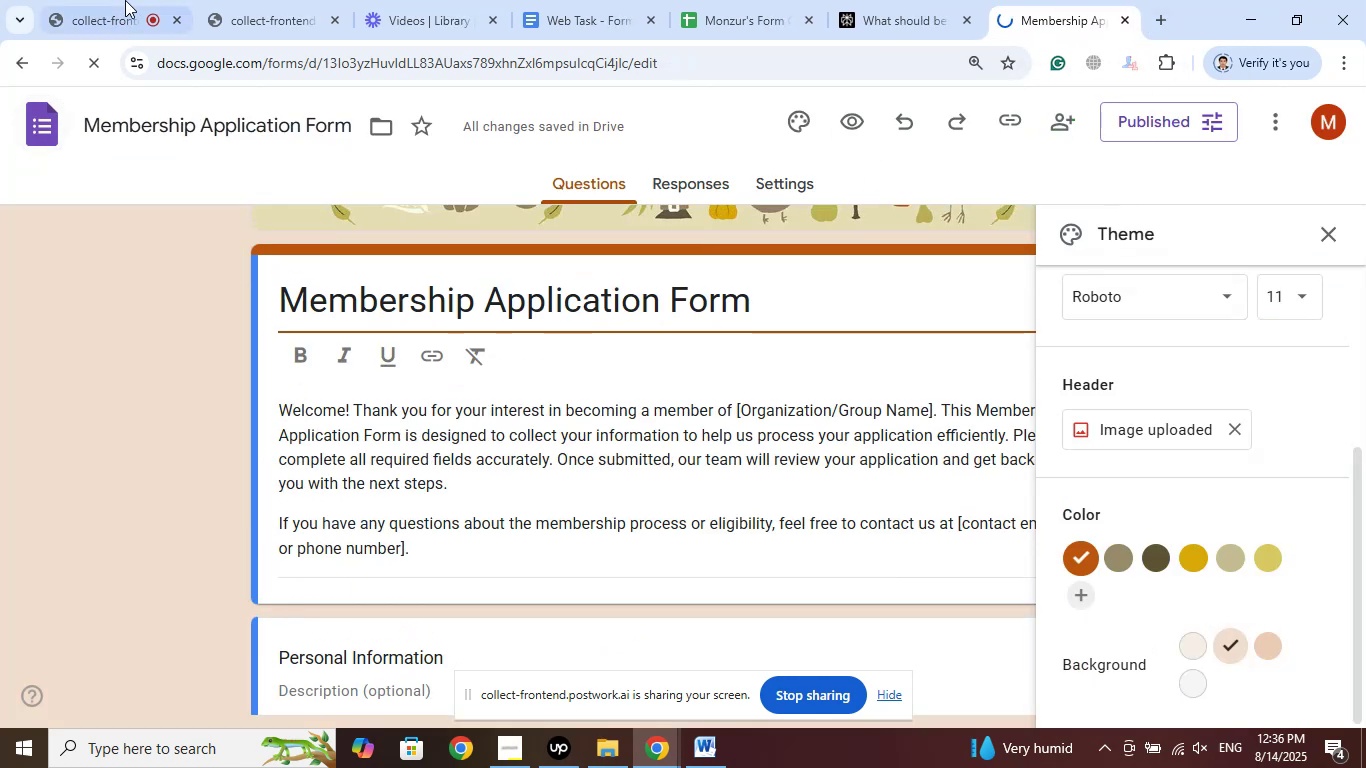 
left_click([122, 0])
 